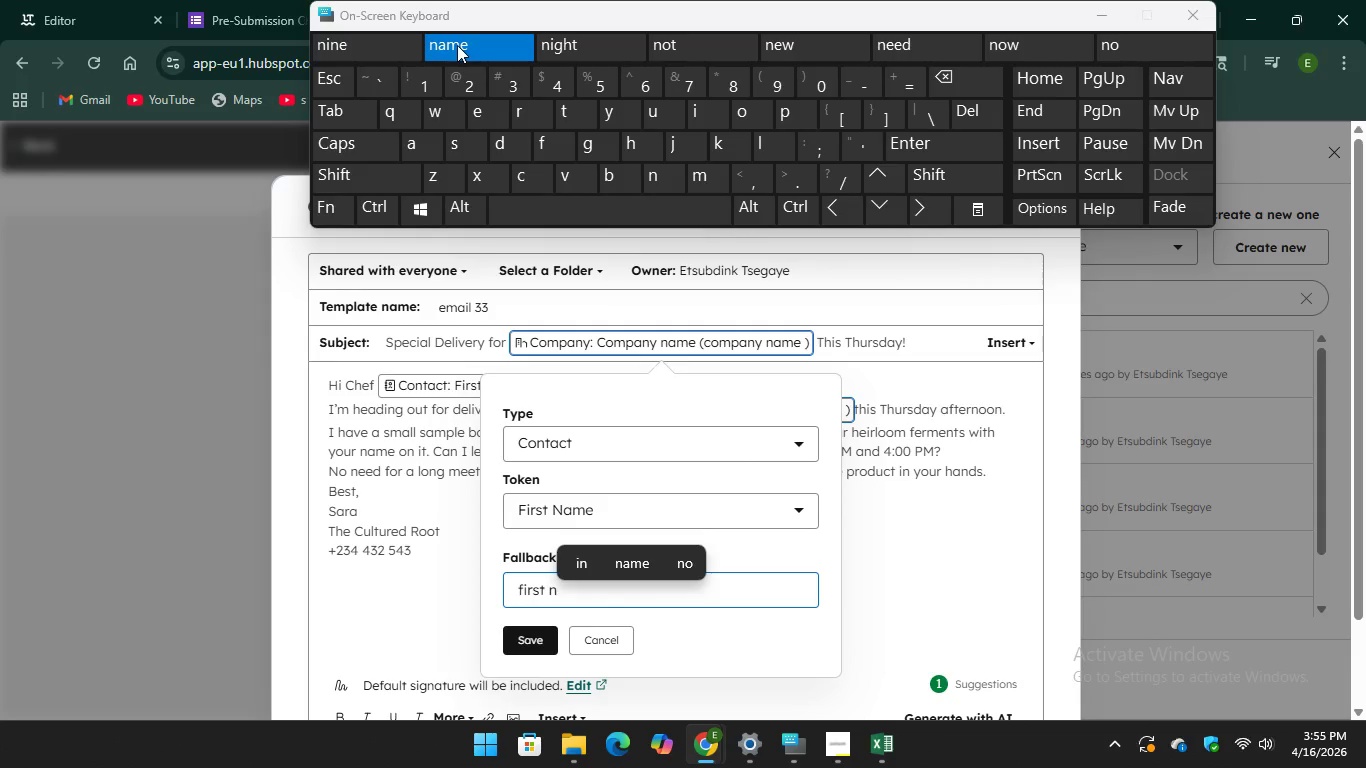 
key(Unknown)
 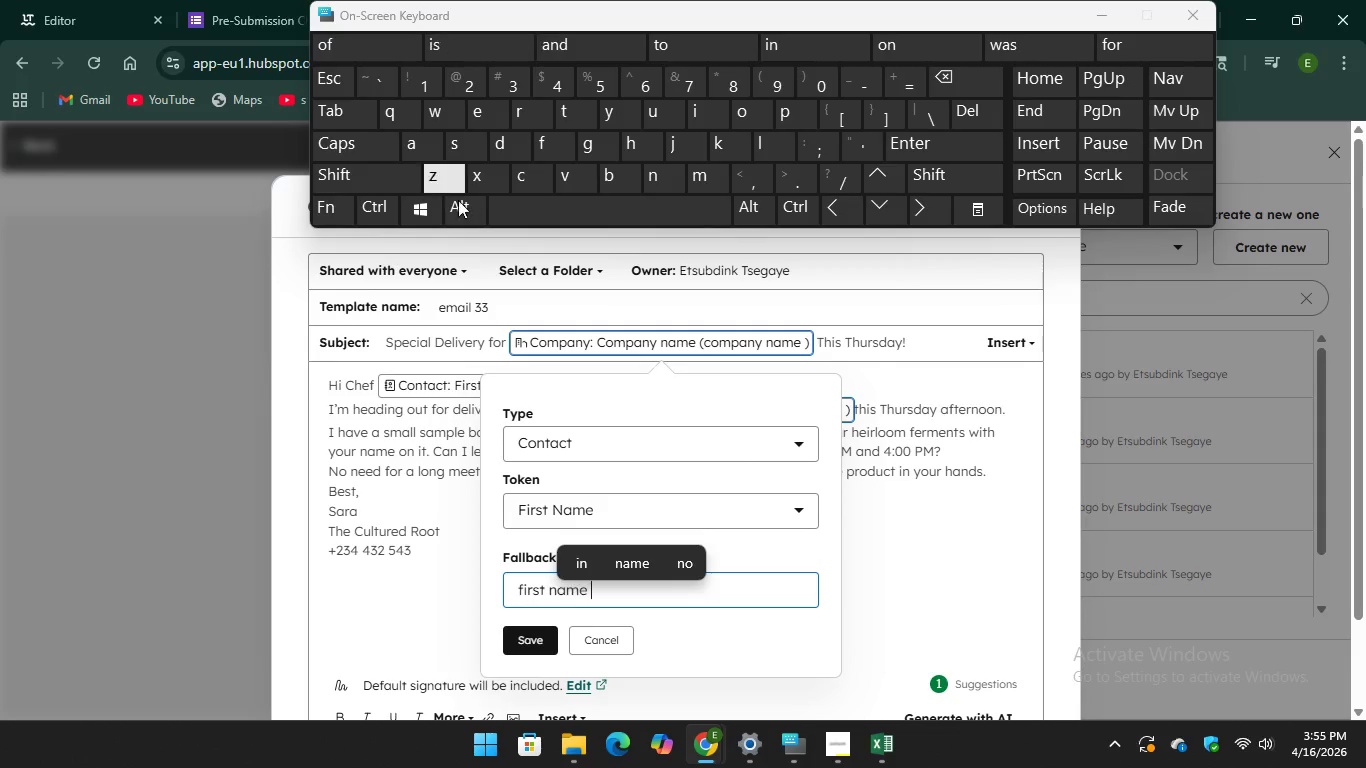 
key(Unknown)
 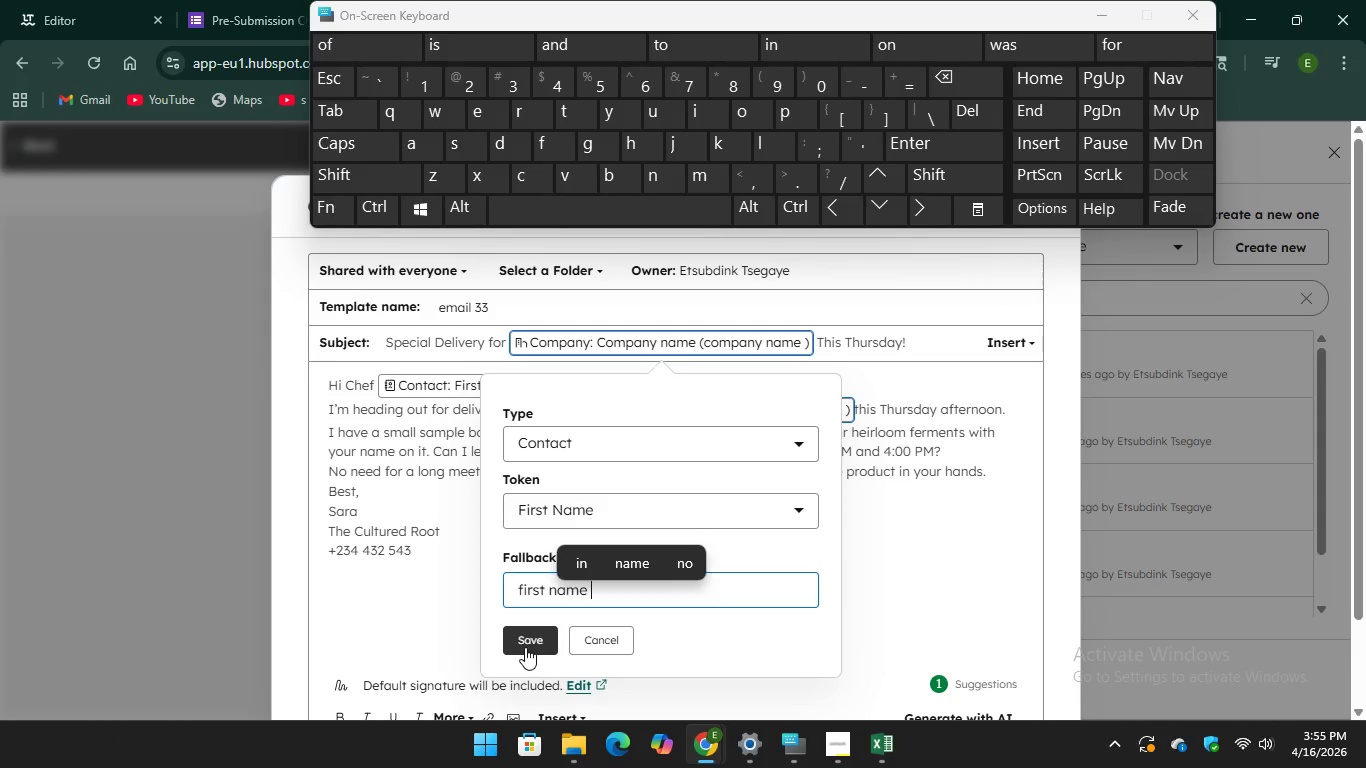 
key(Unknown)
 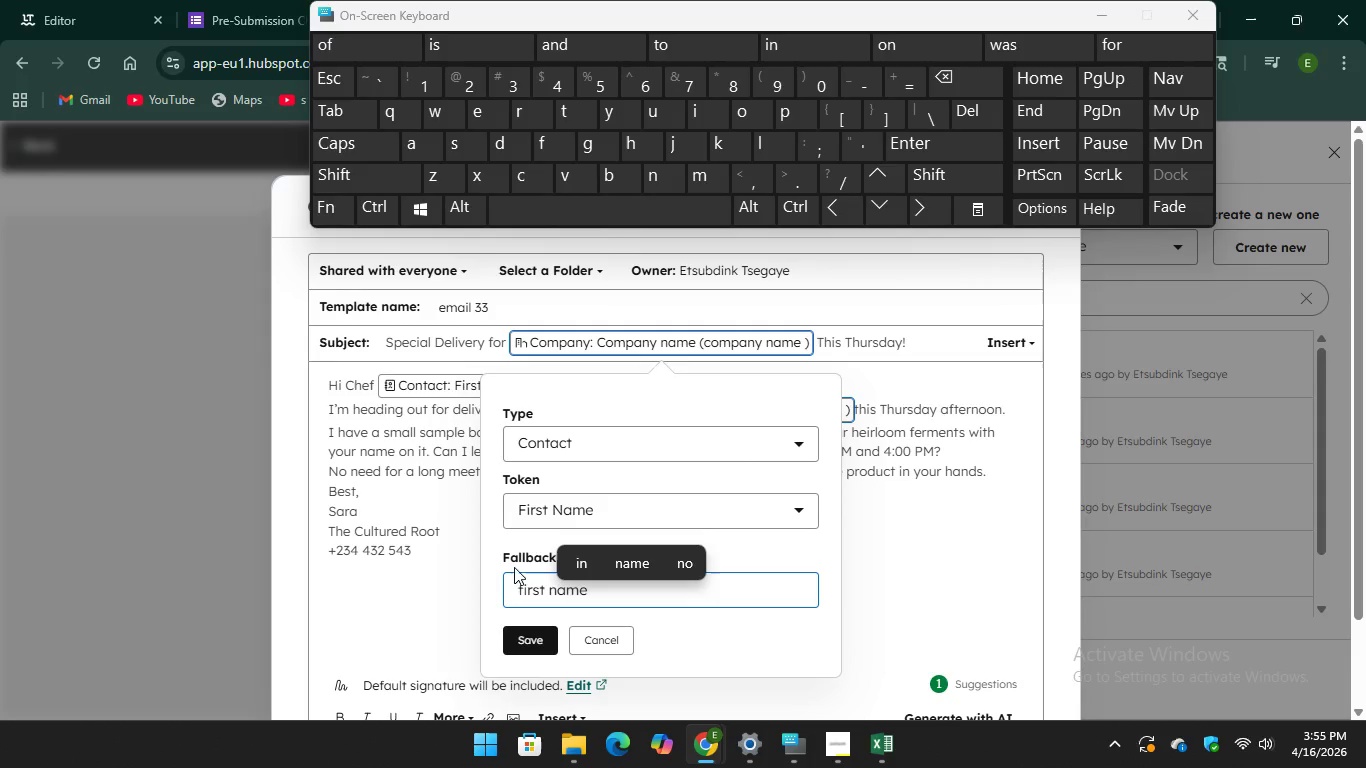 
key(Unknown)
 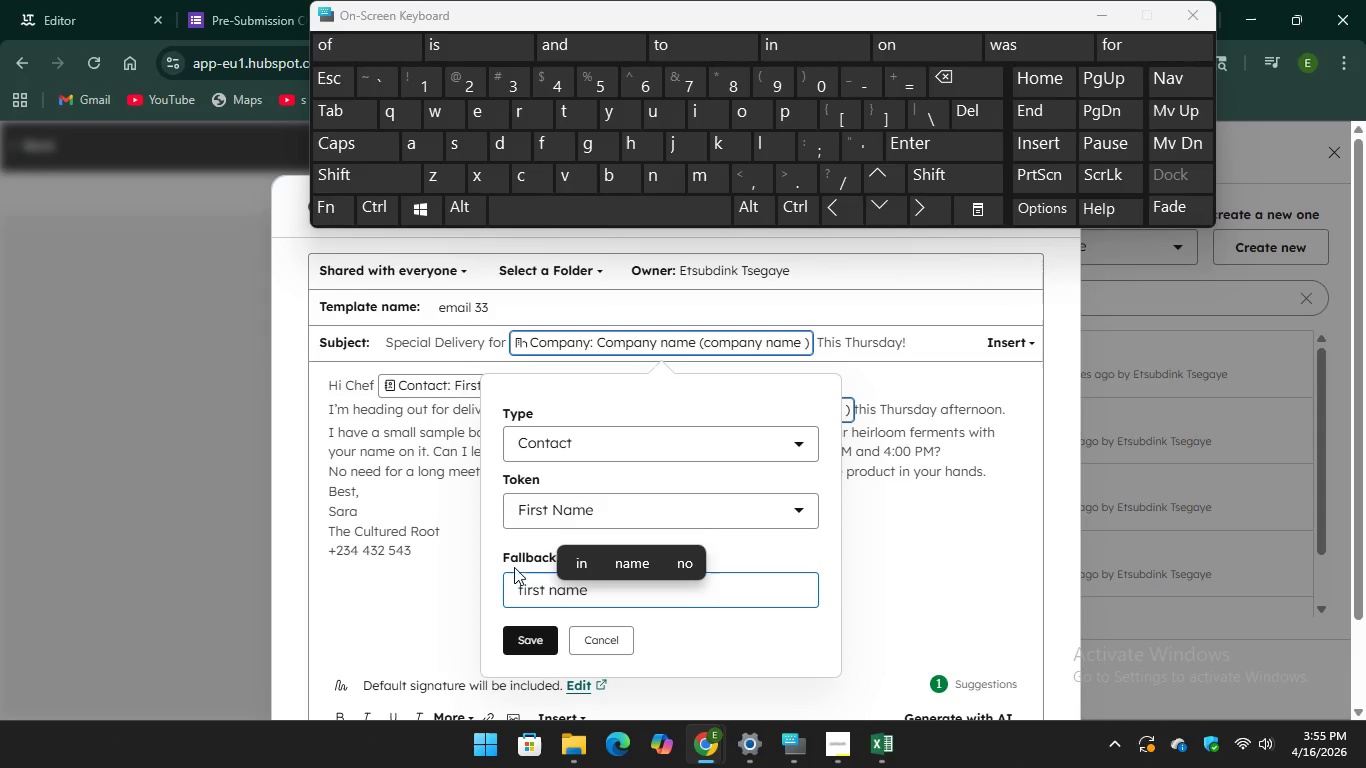 
left_click([528, 643])
 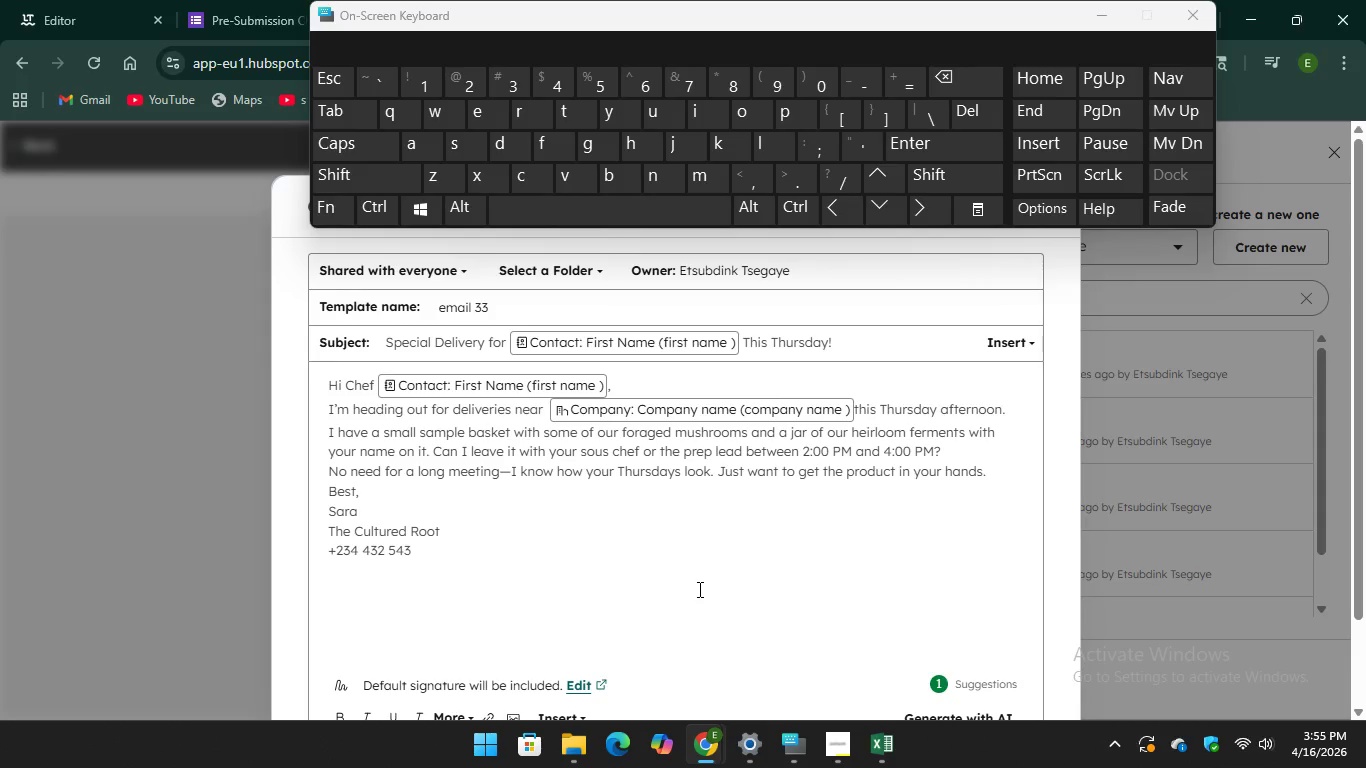 
left_click([698, 589])
 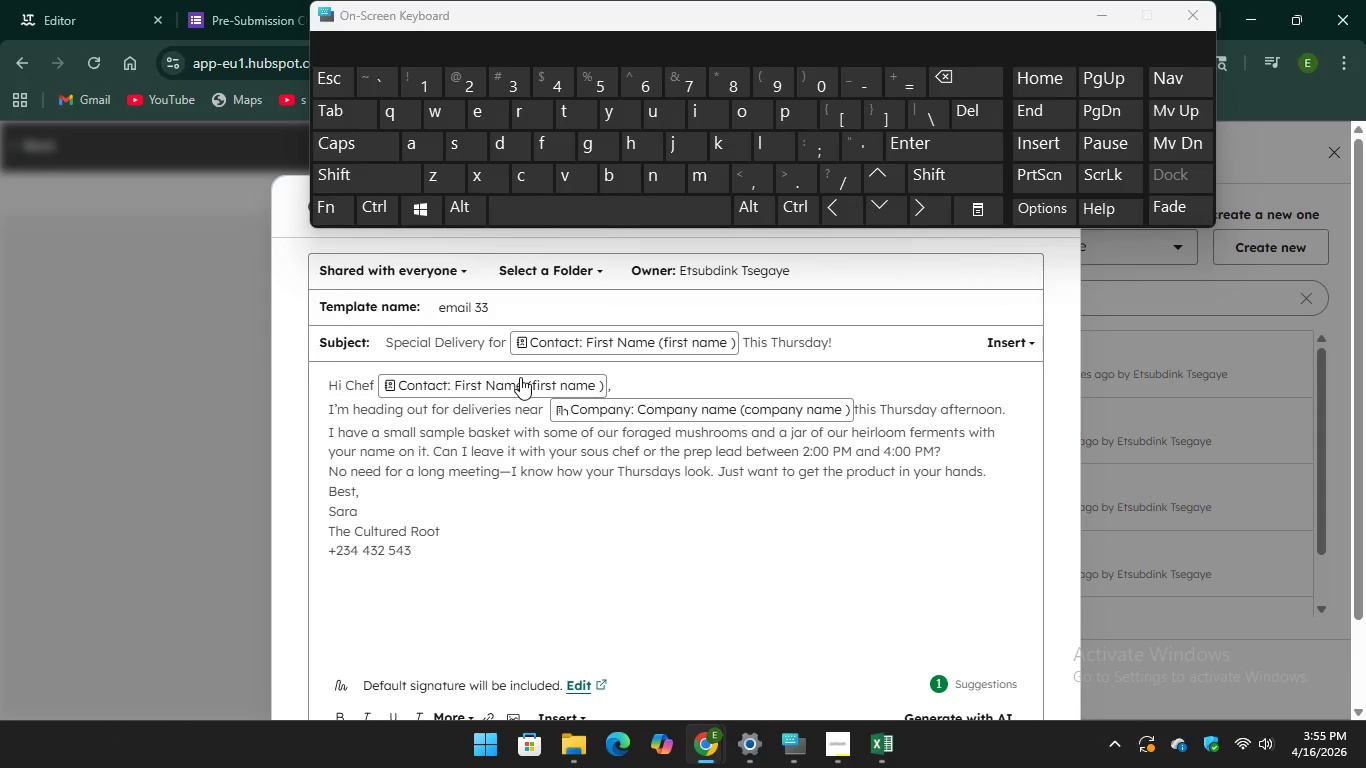 
scroll: coordinate [520, 377], scroll_direction: up, amount: 1.0
 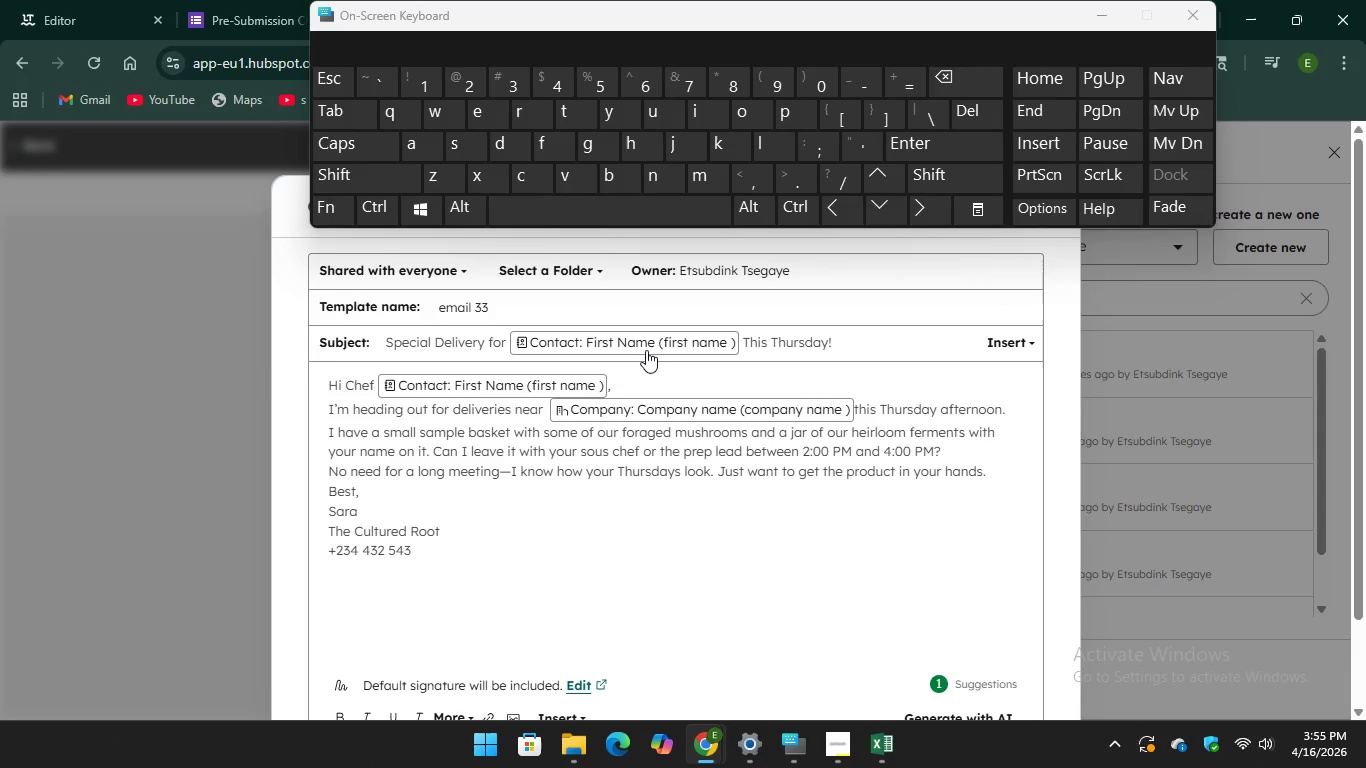 
scroll: coordinate [426, 522], scroll_direction: down, amount: 3.0
 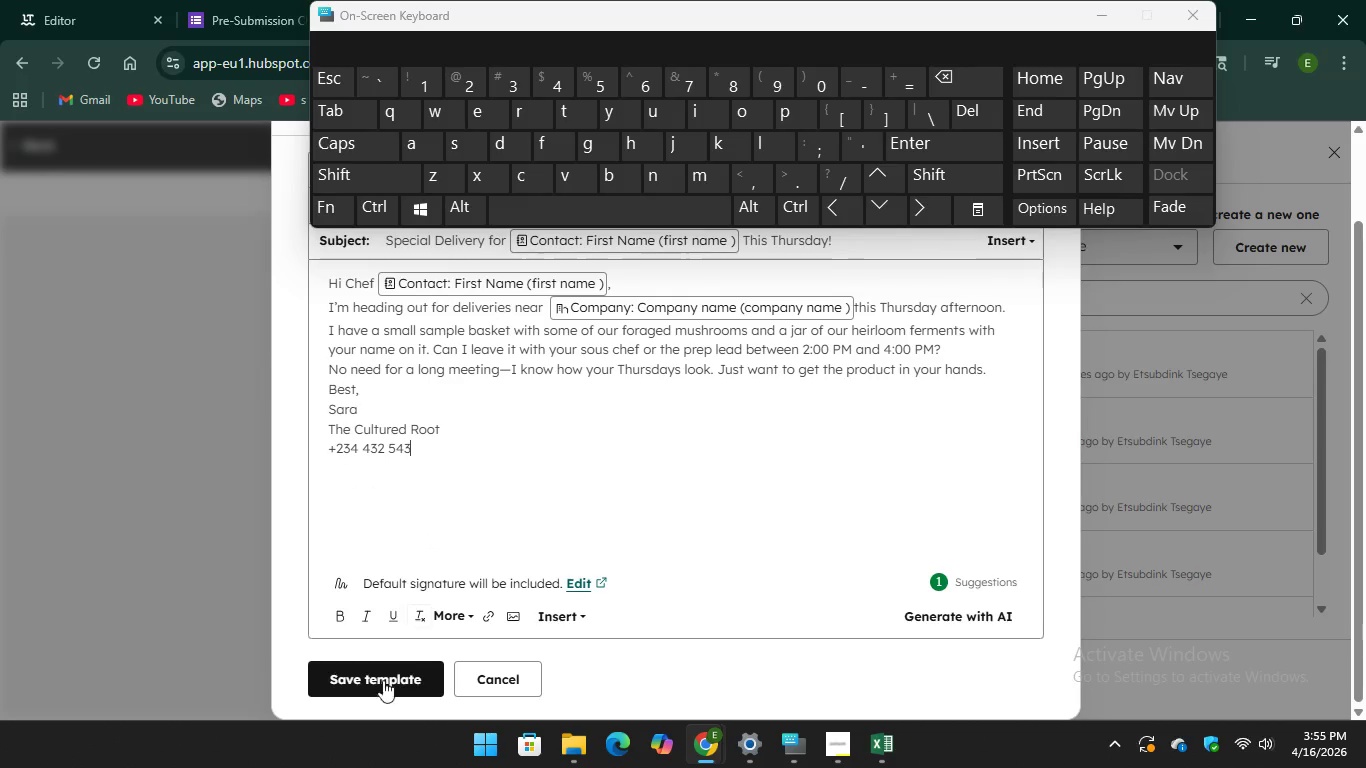 
mouse_move([400, 663])
 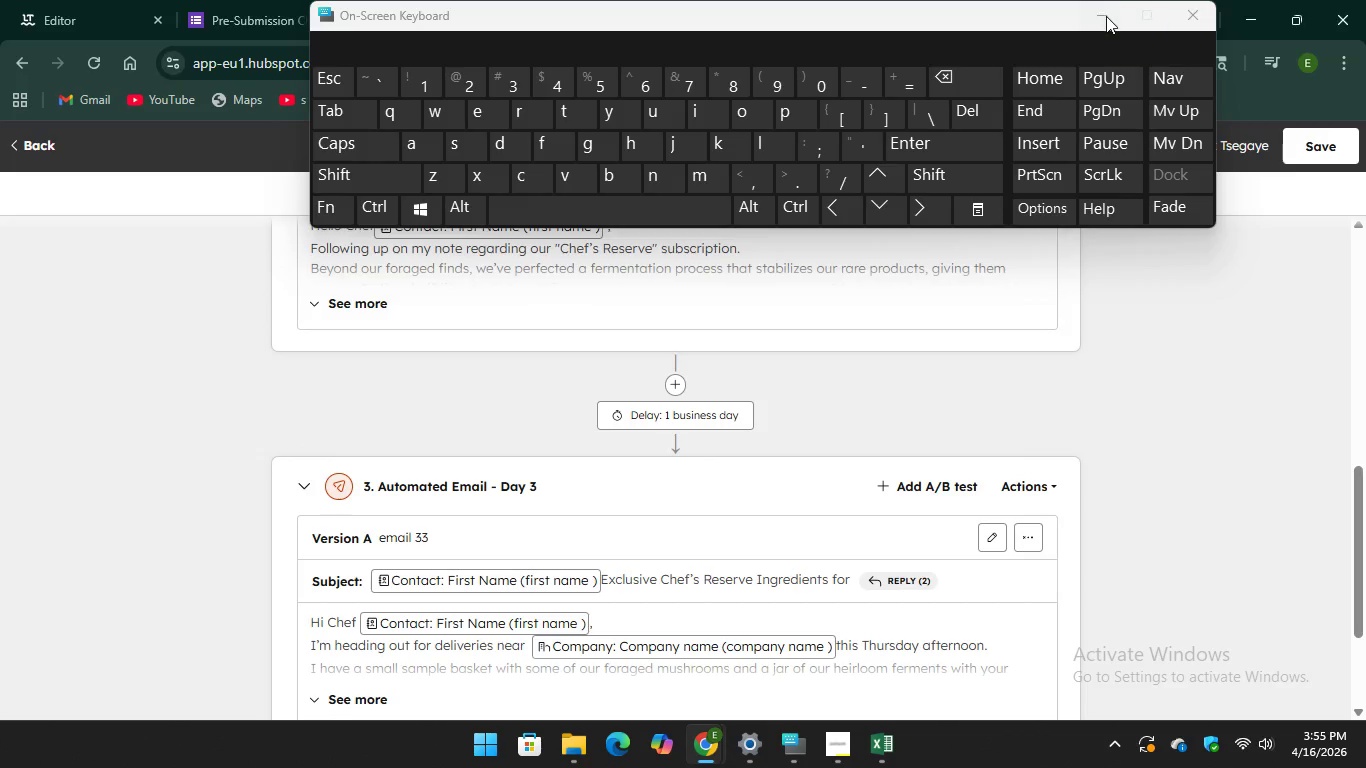 
scroll: coordinate [755, 336], scroll_direction: up, amount: 3.0
 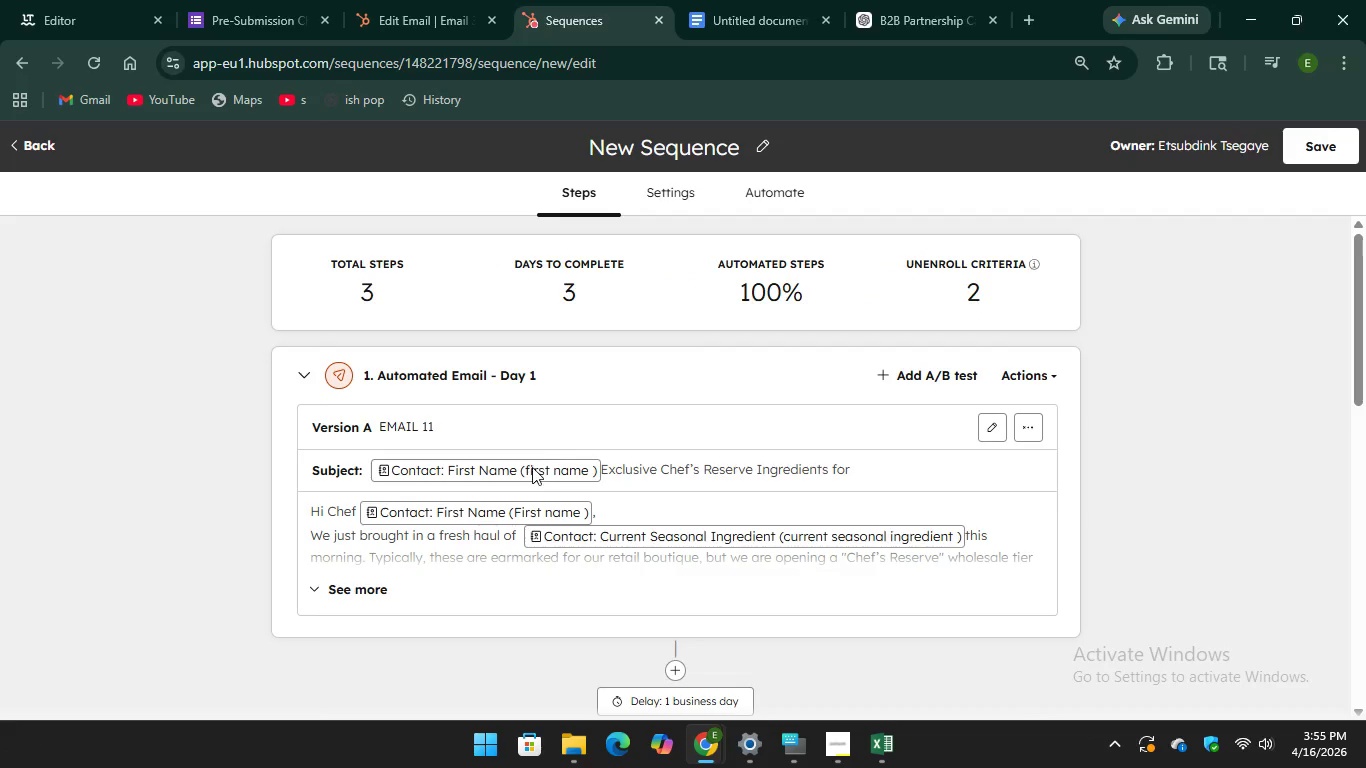 
scroll: coordinate [706, 543], scroll_direction: down, amount: 1.0
 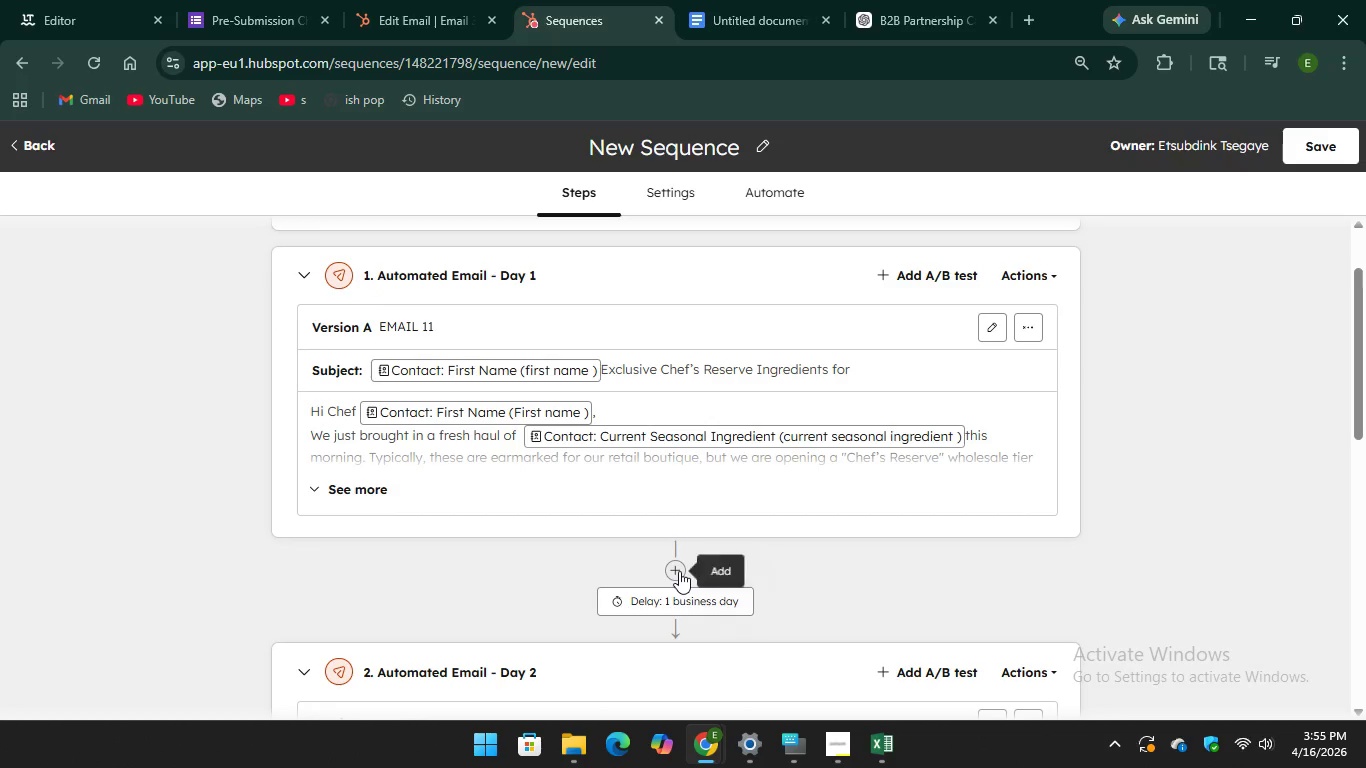 
left_click([679, 571])
 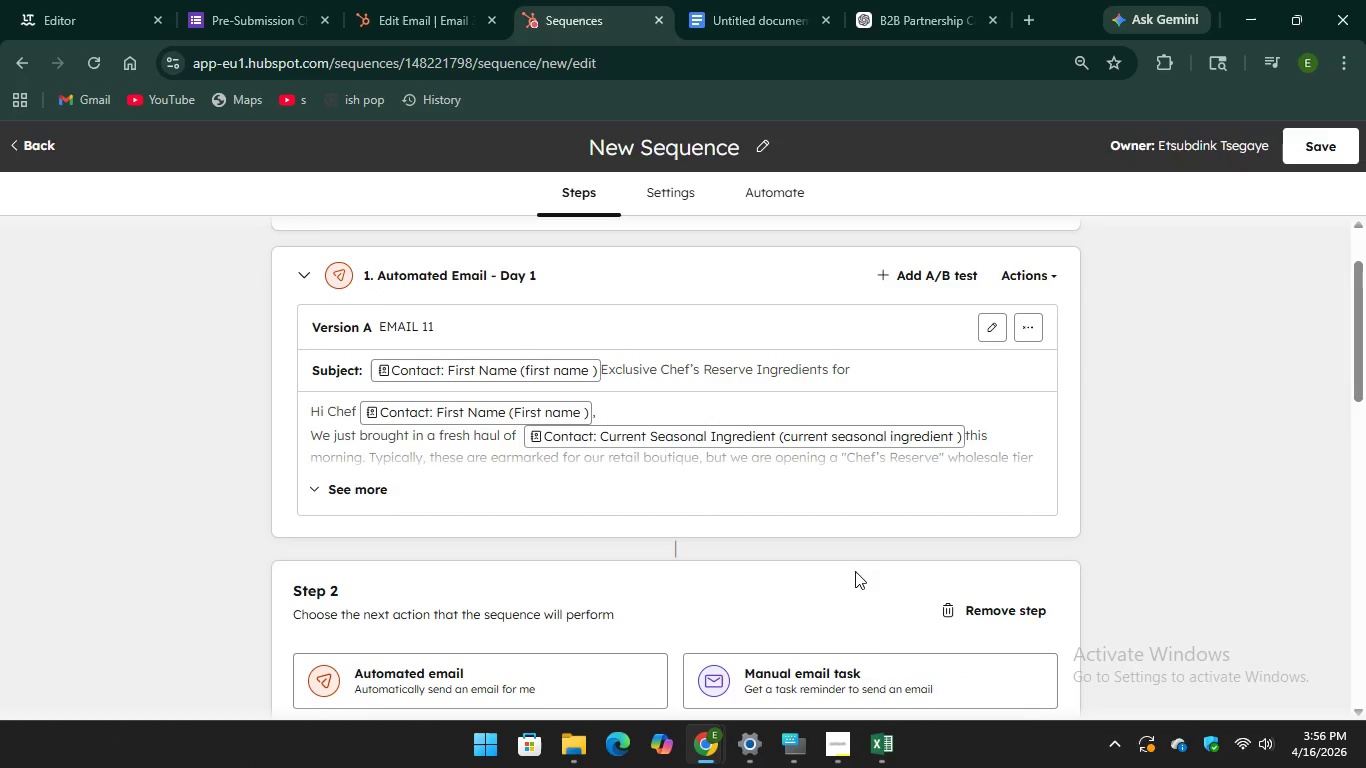 
scroll: coordinate [845, 588], scroll_direction: down, amount: 1.0
 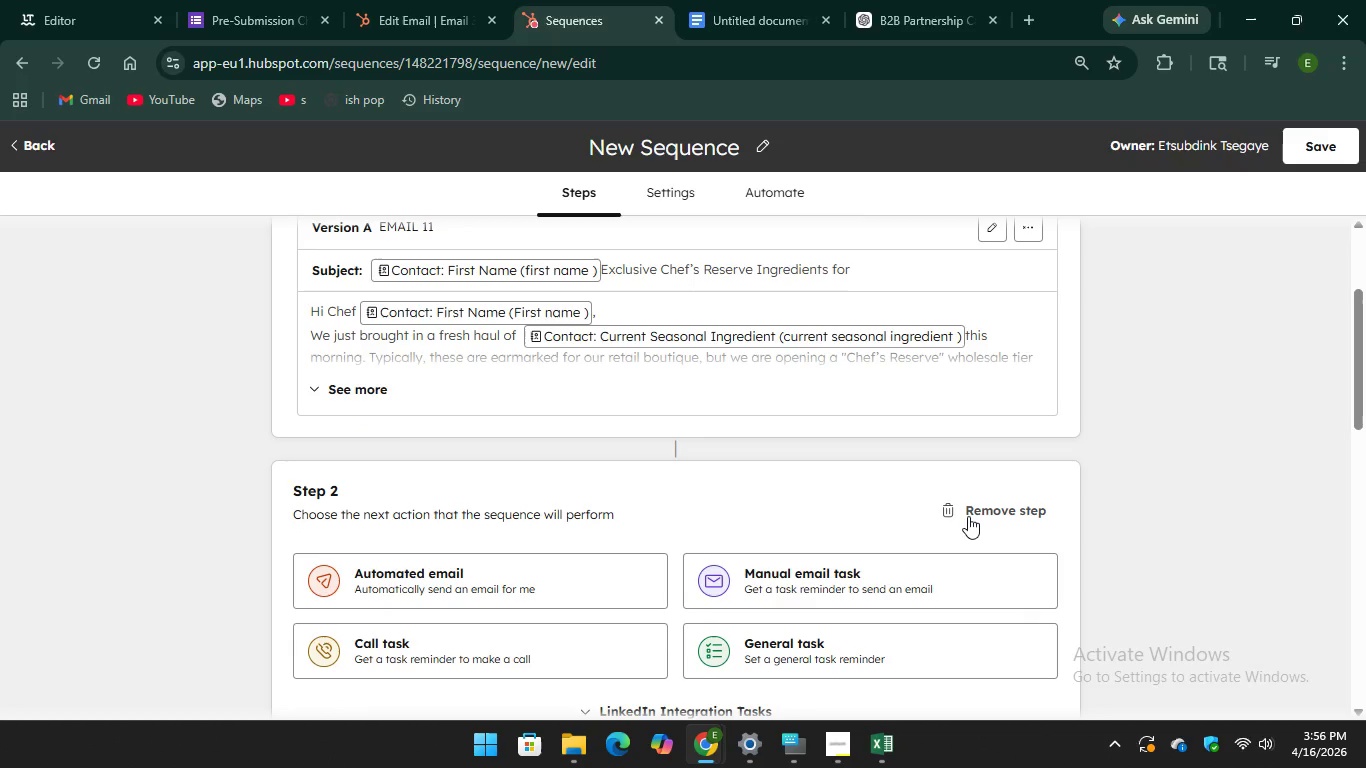 
left_click([968, 516])
 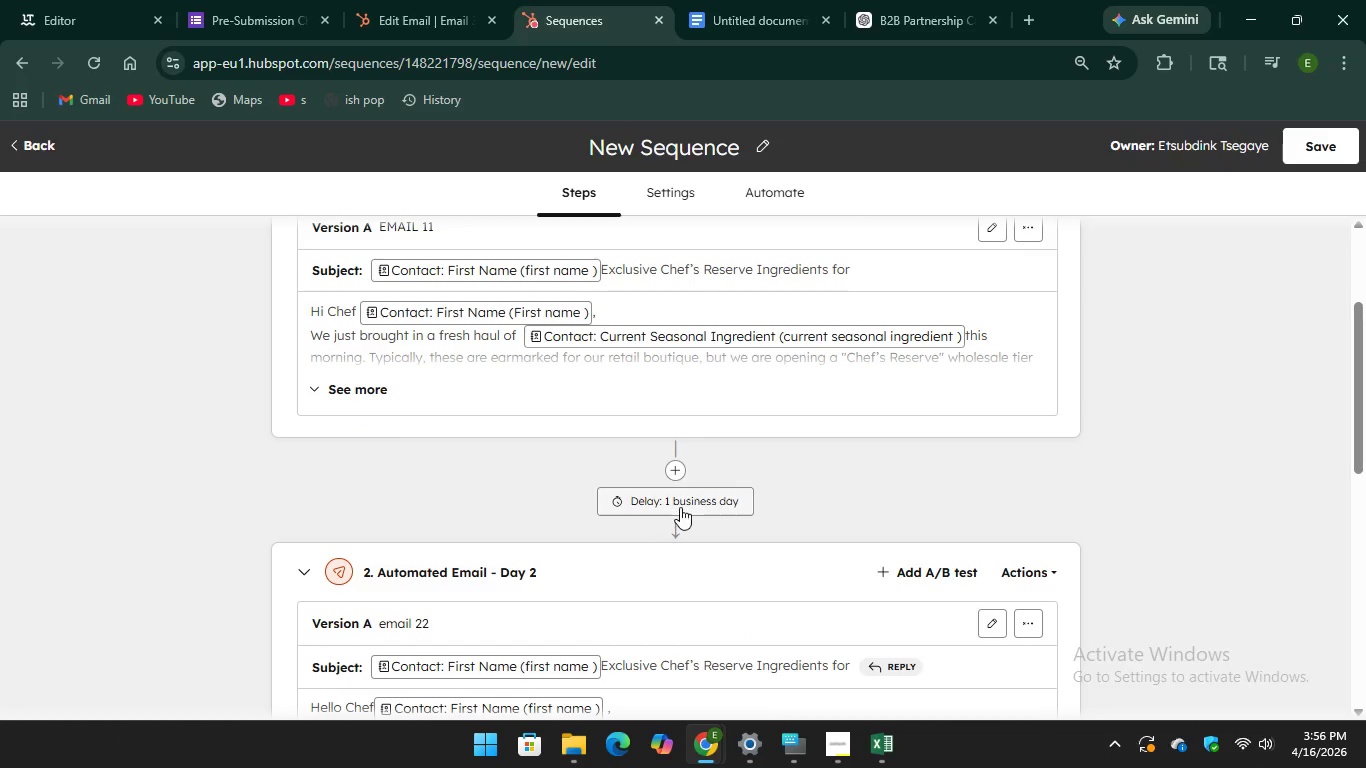 
left_click([680, 507])
 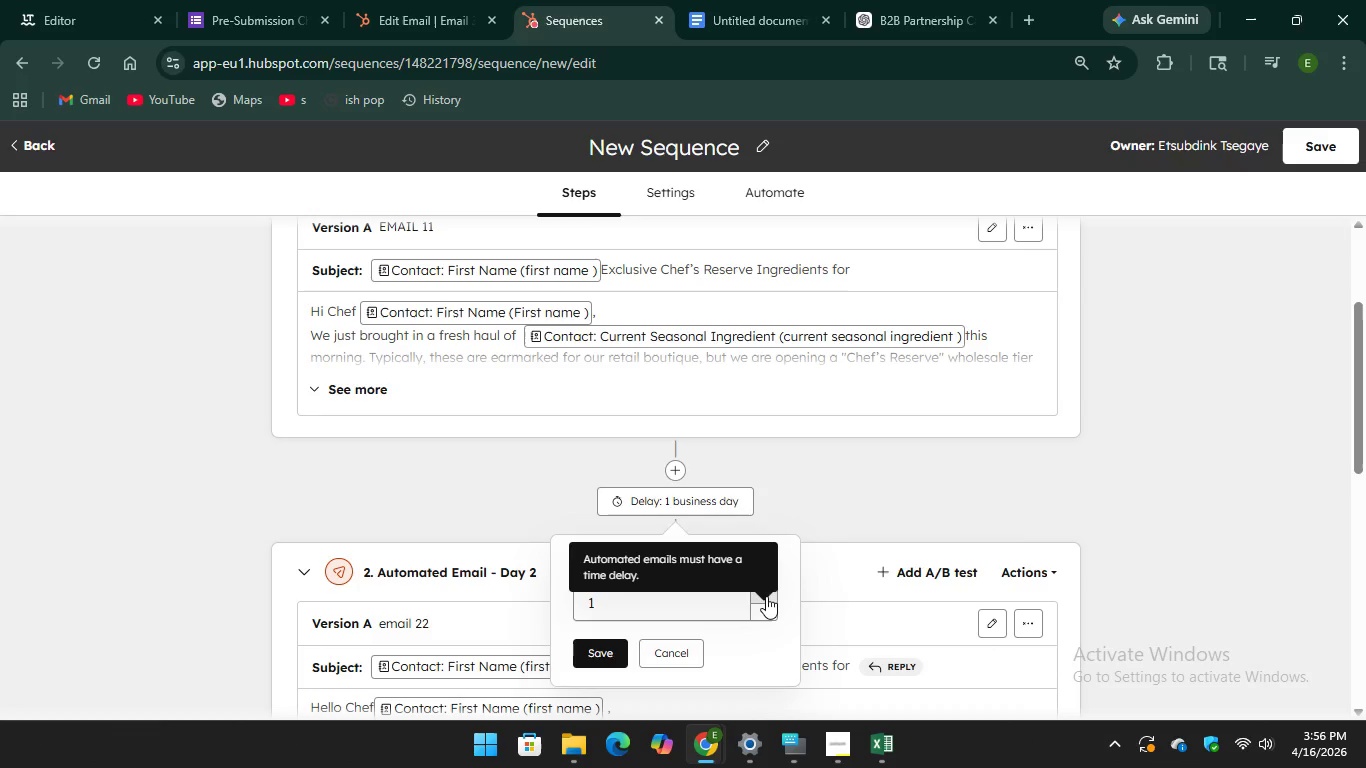 
double_click([766, 596])
 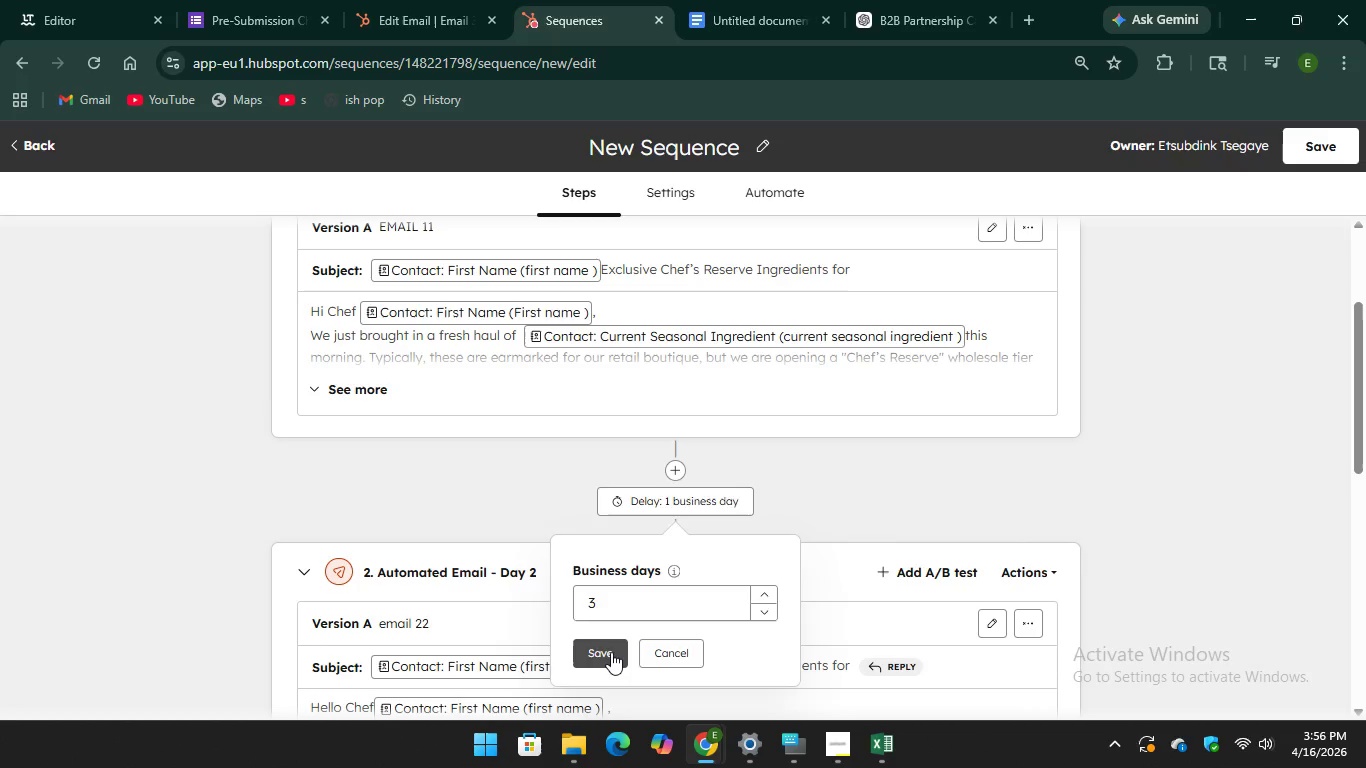 
scroll: coordinate [738, 464], scroll_direction: down, amount: 4.0
 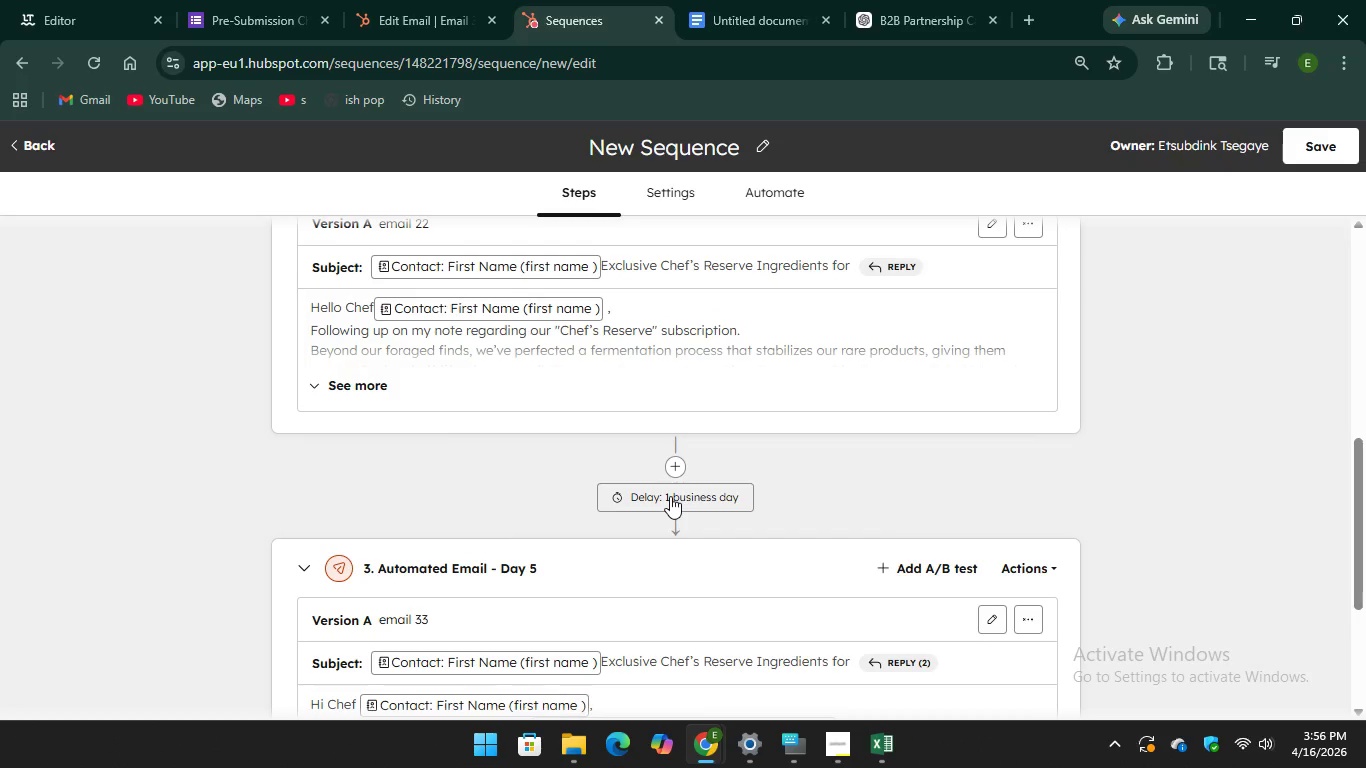 
left_click([671, 496])
 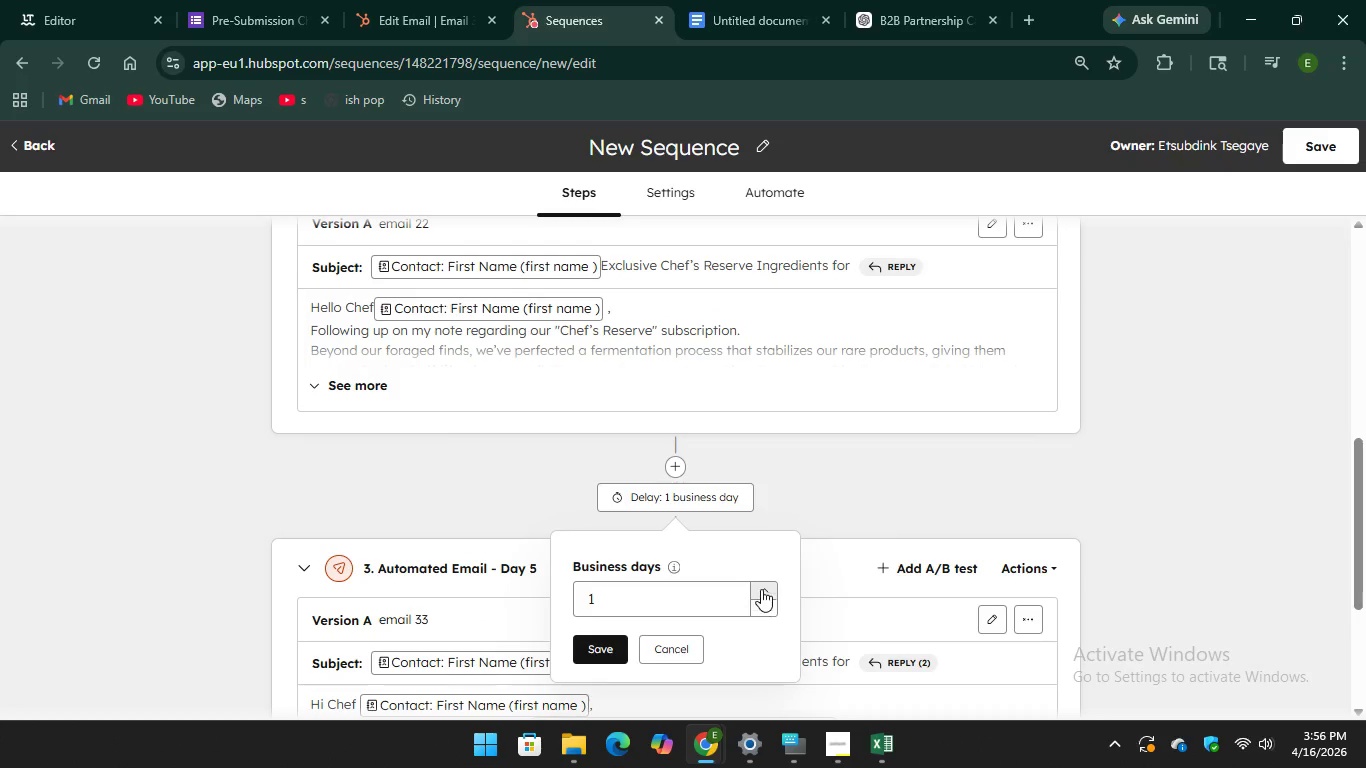 
double_click([761, 589])
 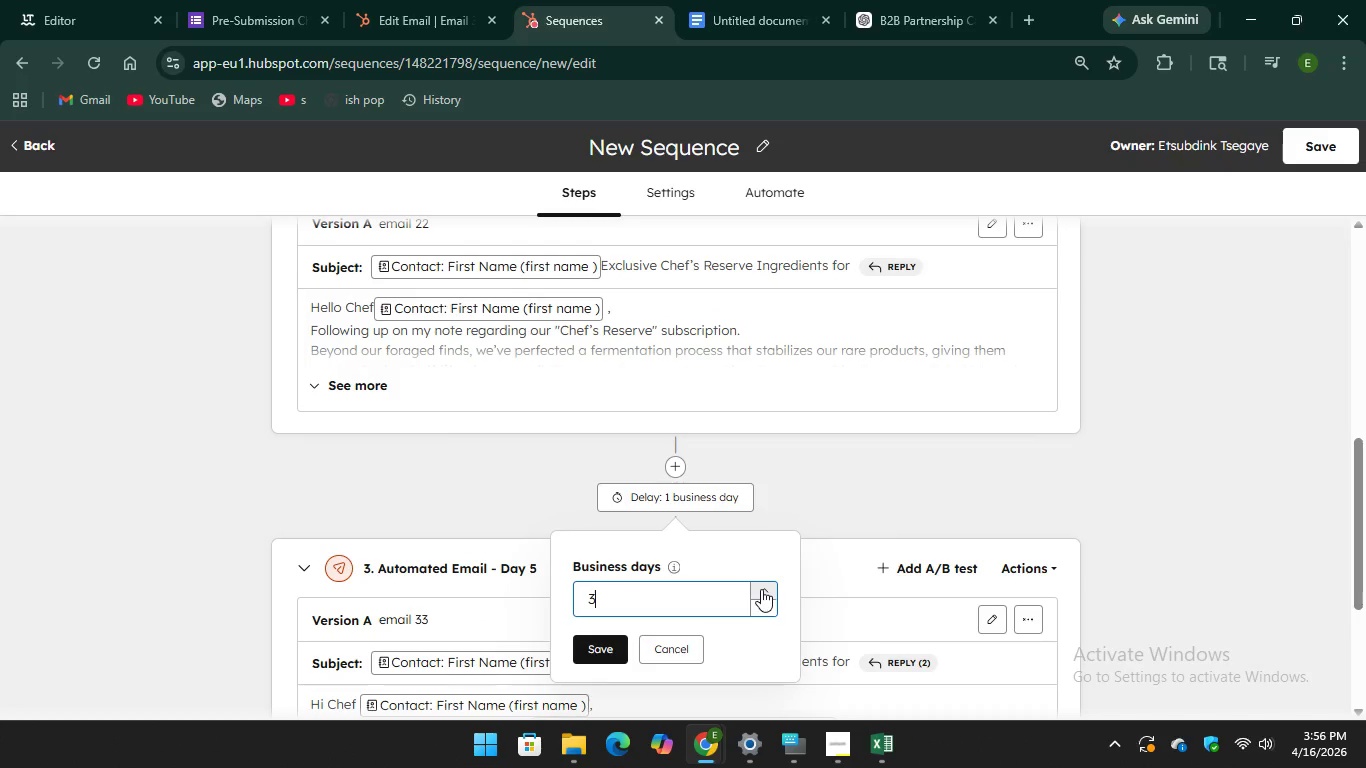 
triple_click([761, 589])
 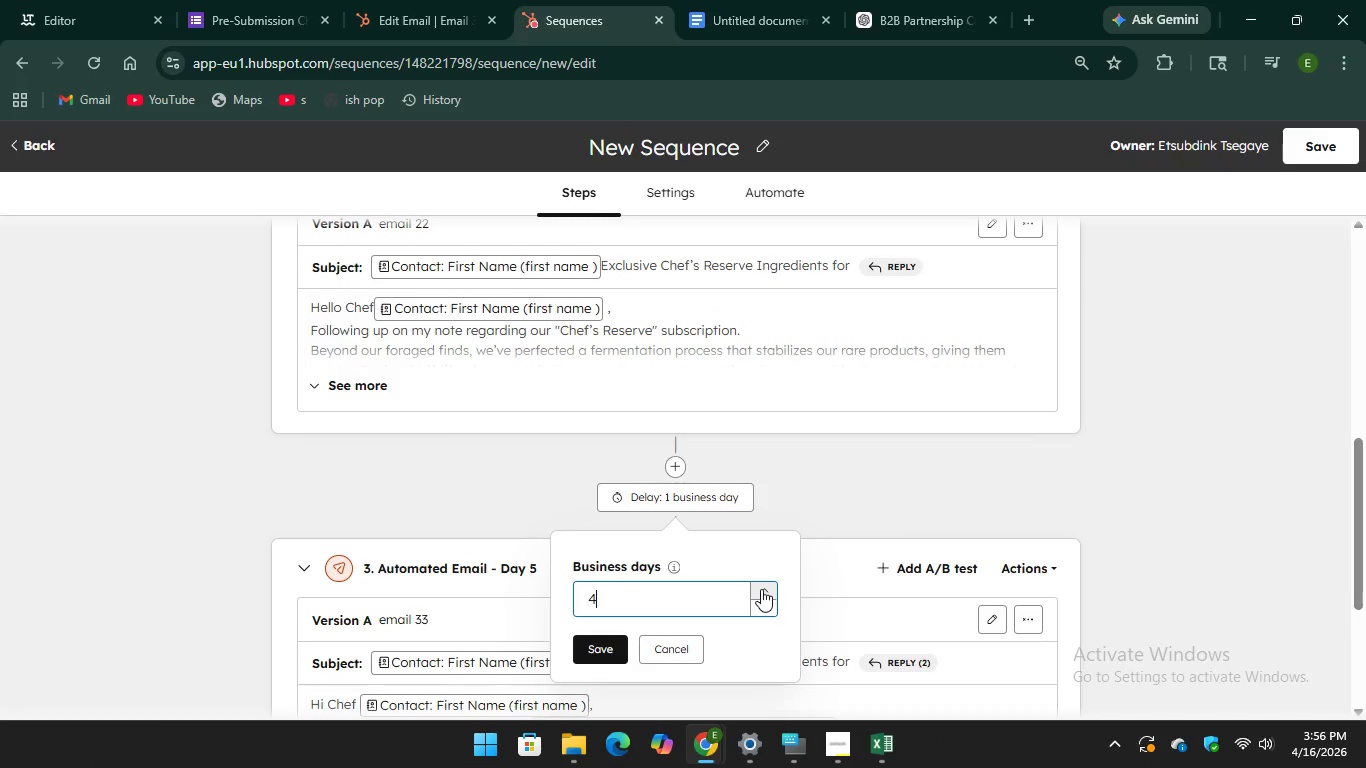 
triple_click([761, 589])
 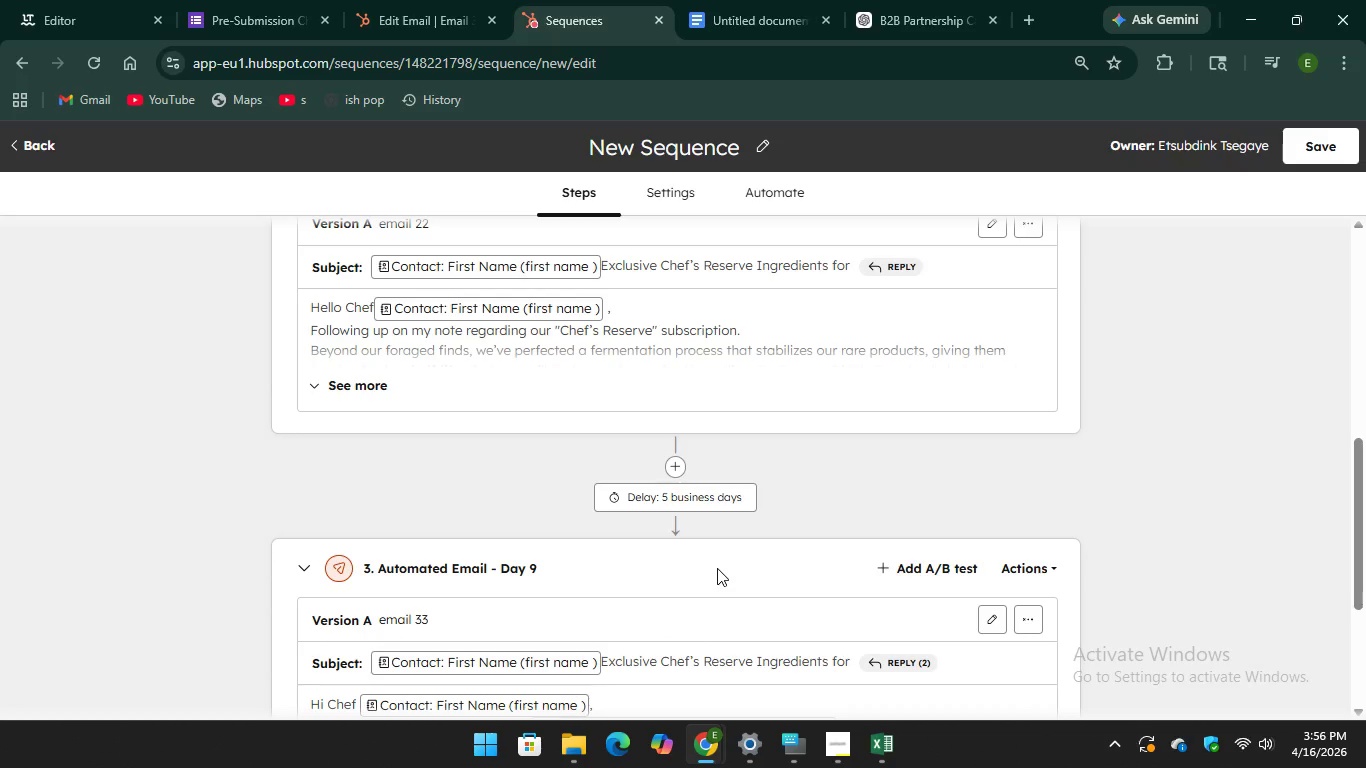 
scroll: coordinate [729, 559], scroll_direction: down, amount: 2.0
 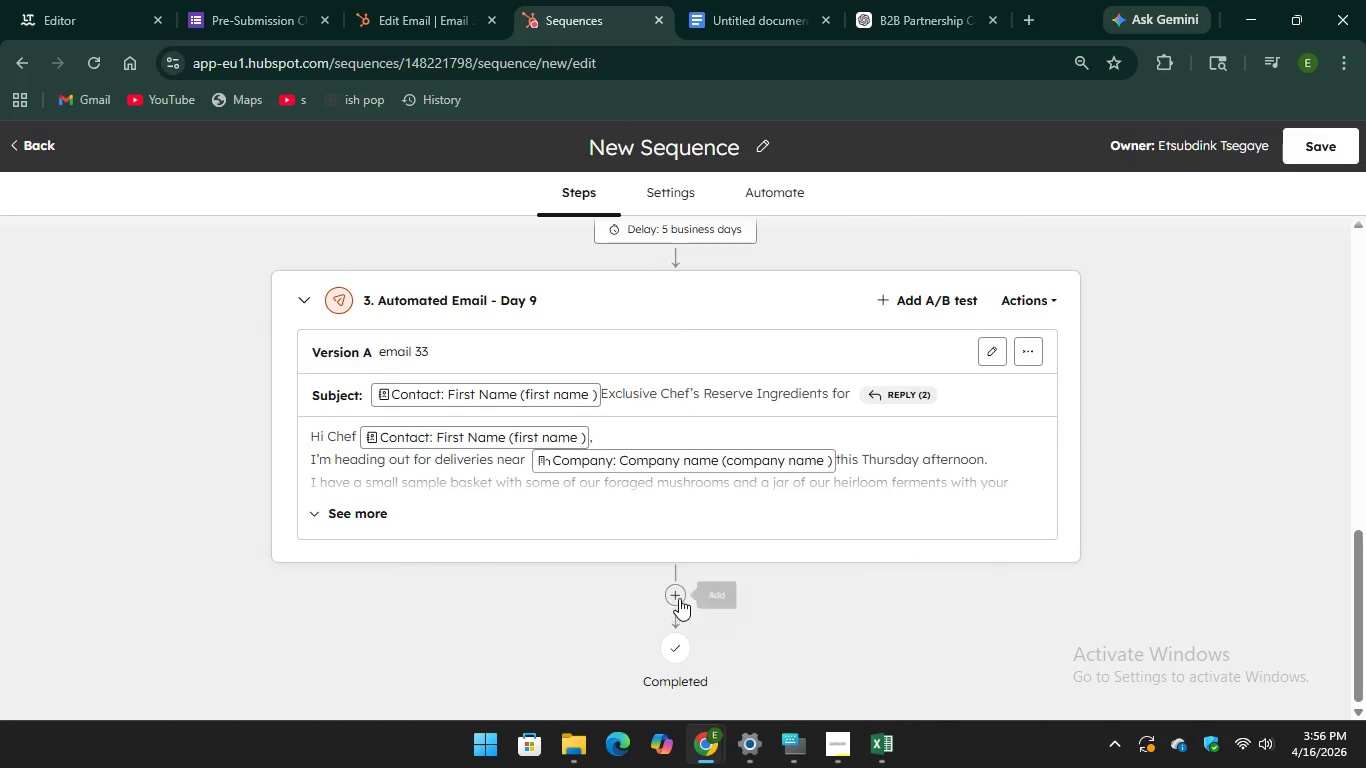 
left_click([679, 598])
 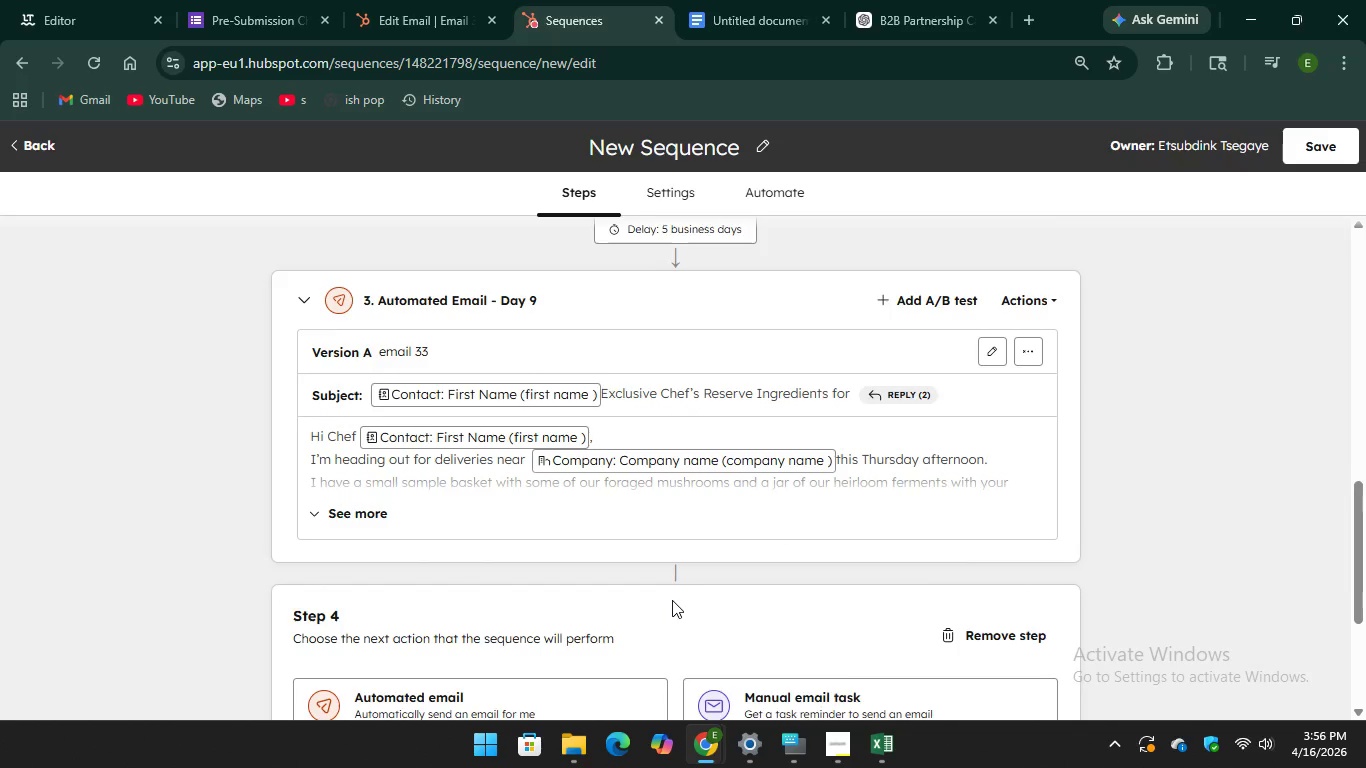 
scroll: coordinate [672, 600], scroll_direction: down, amount: 1.0
 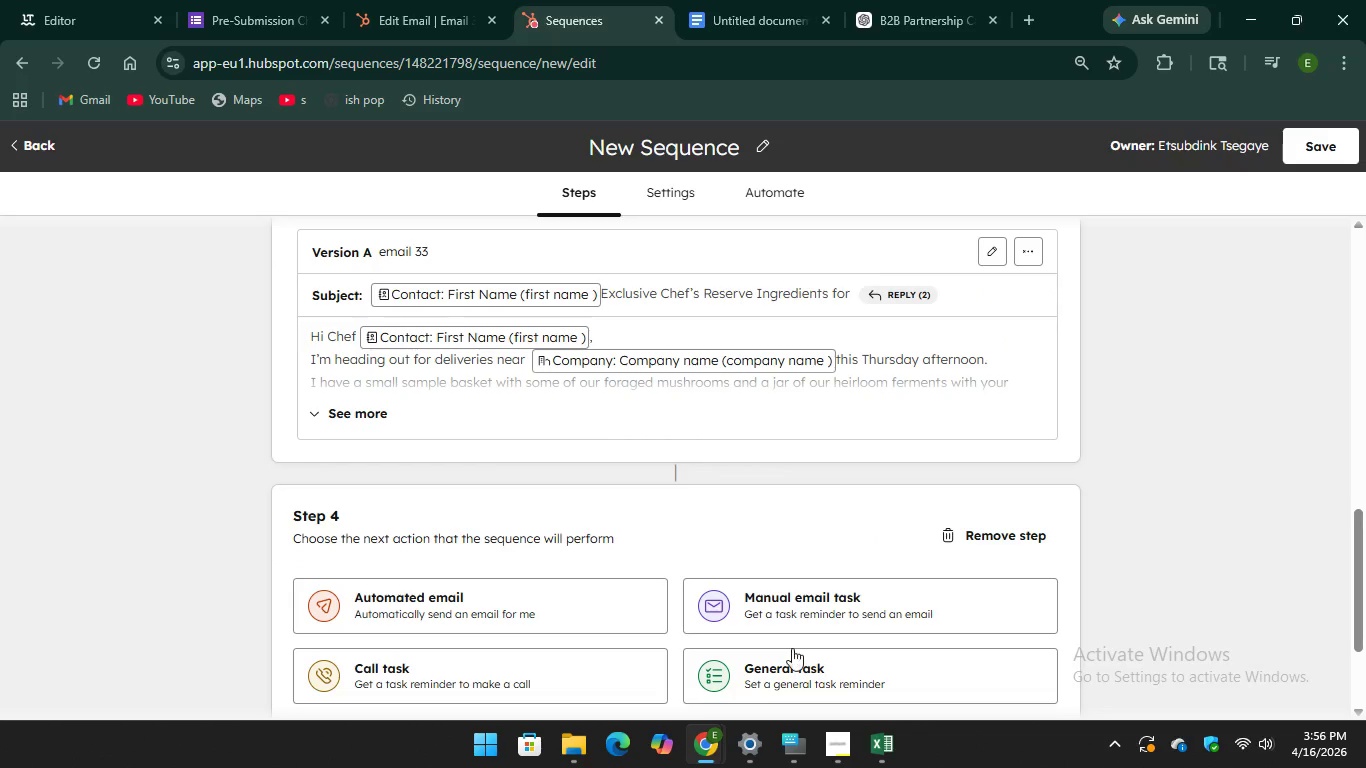 
wait(5.42)
 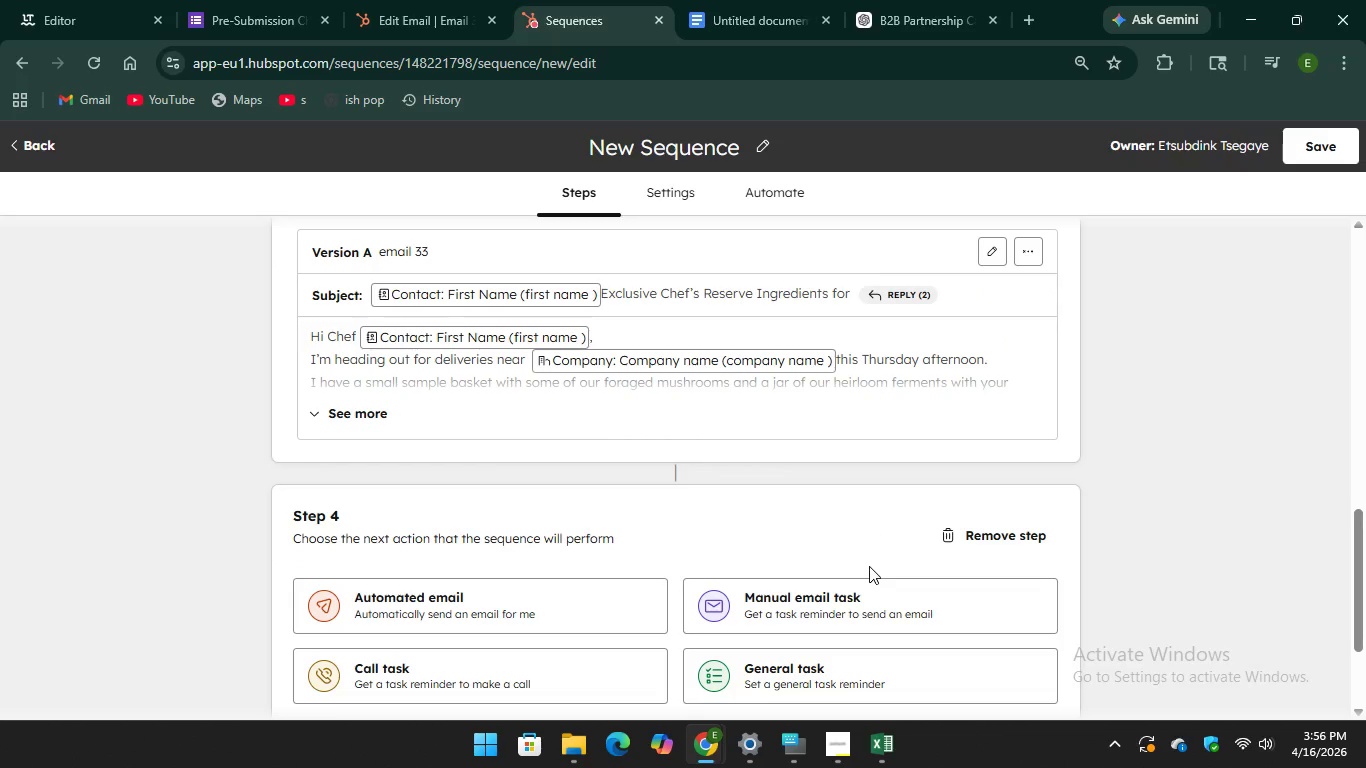 
scroll: coordinate [792, 652], scroll_direction: down, amount: 1.0
 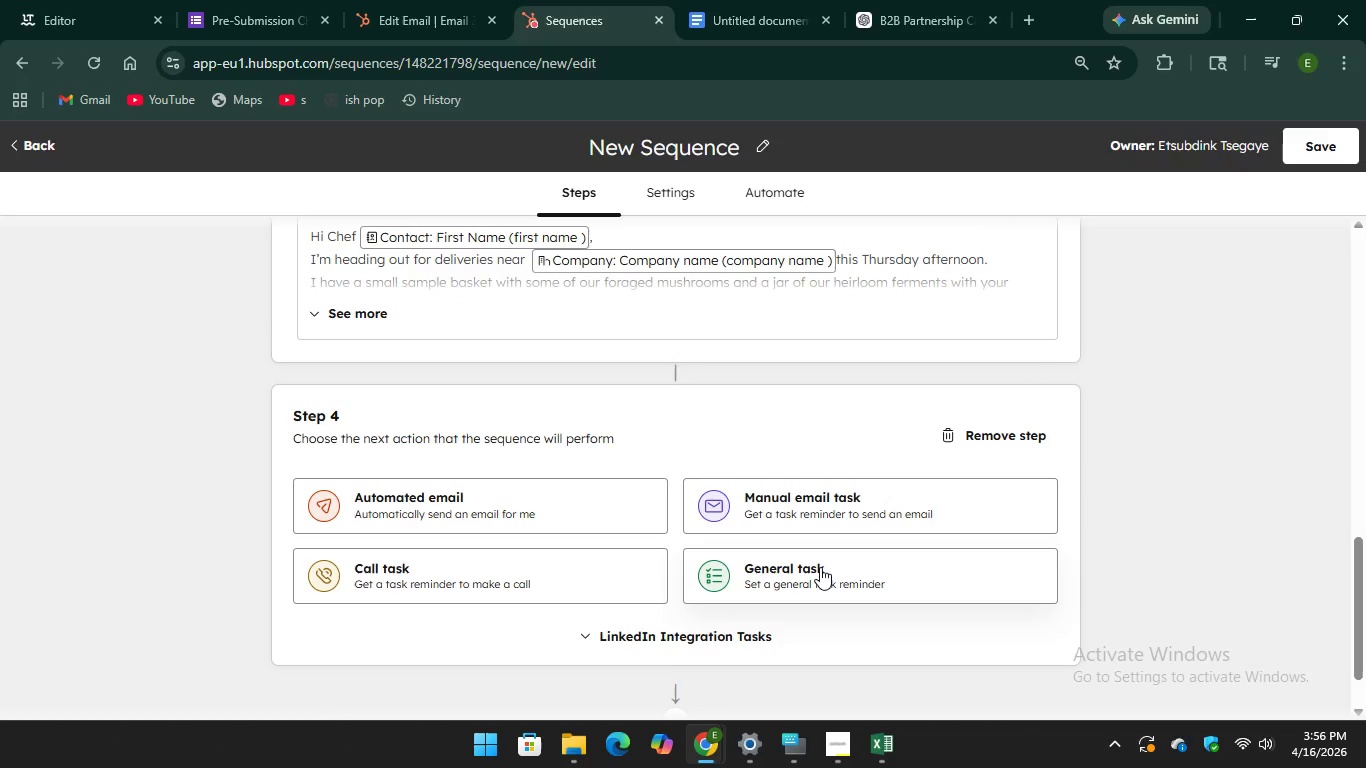 
left_click([820, 567])
 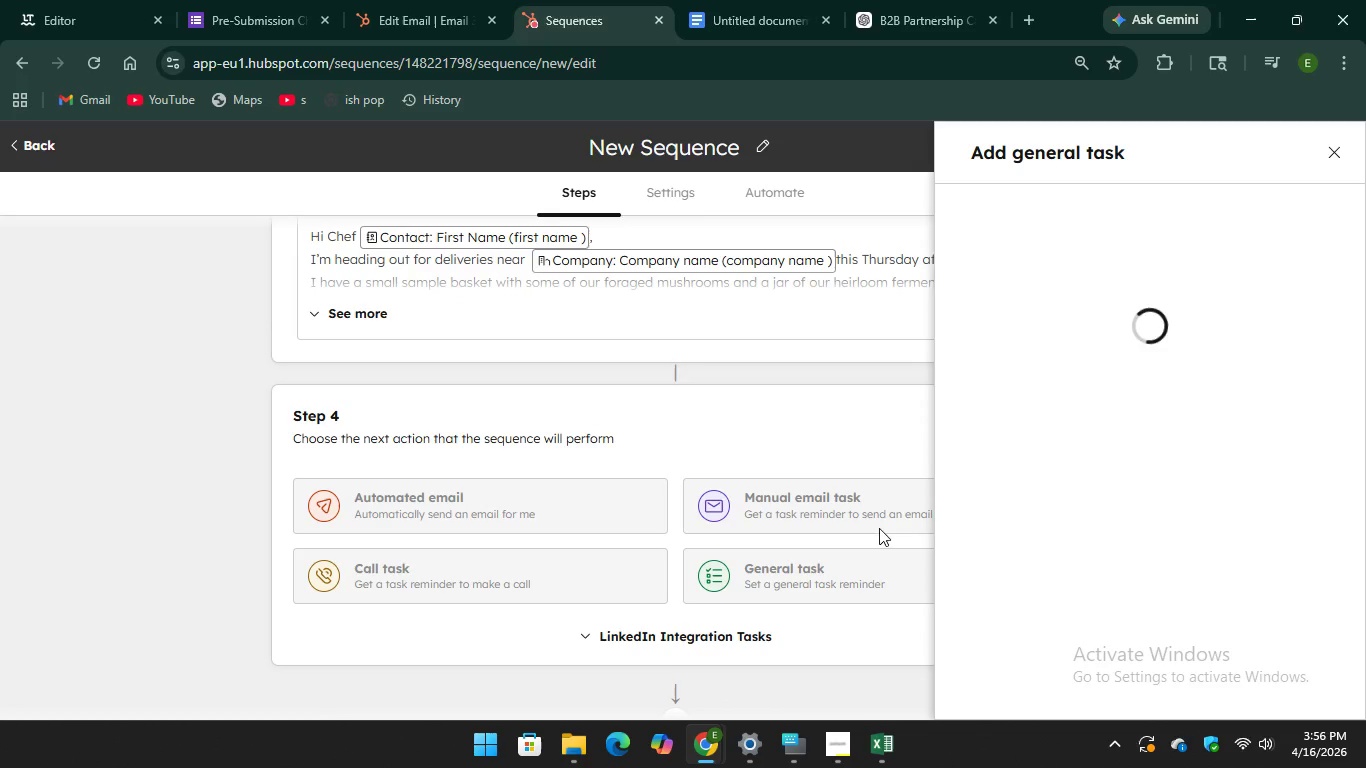 
mouse_move([1156, 367])
 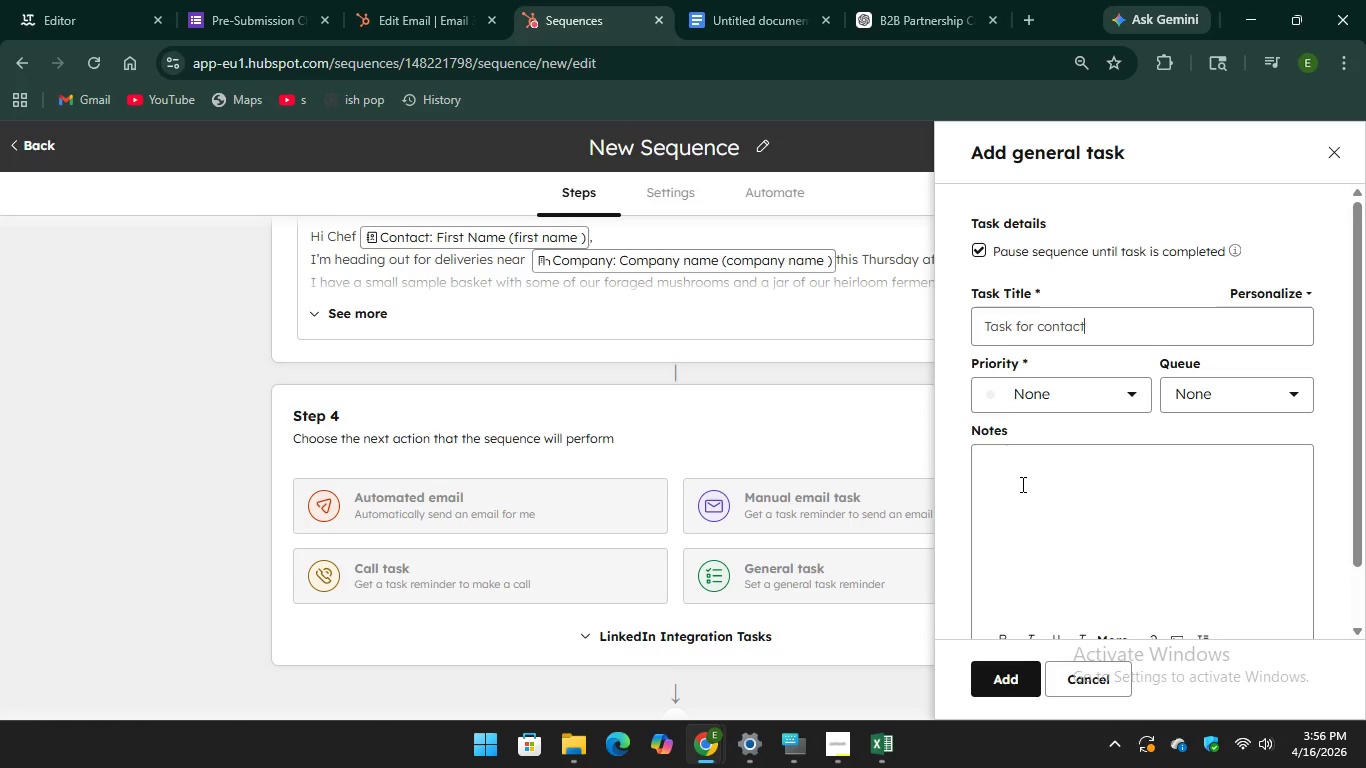 
left_click([1021, 484])
 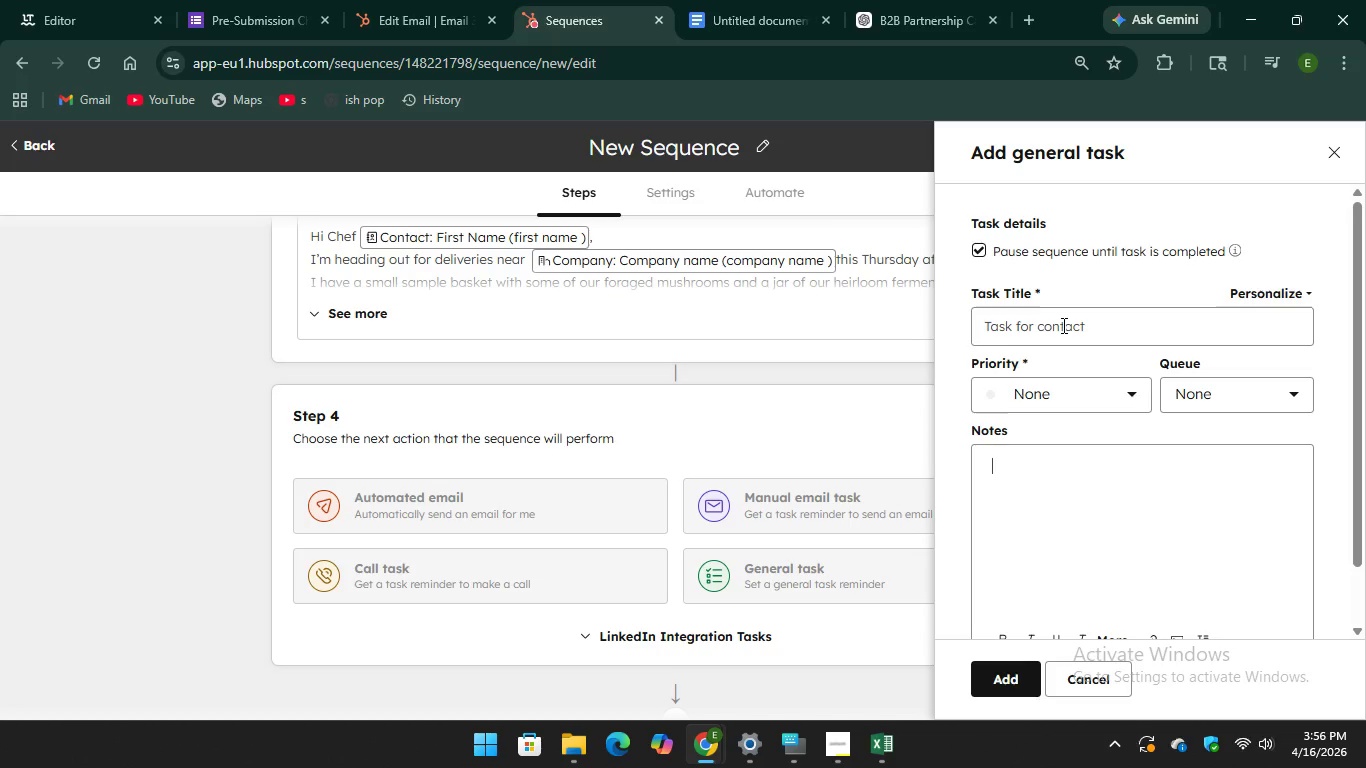 
left_click([1062, 325])
 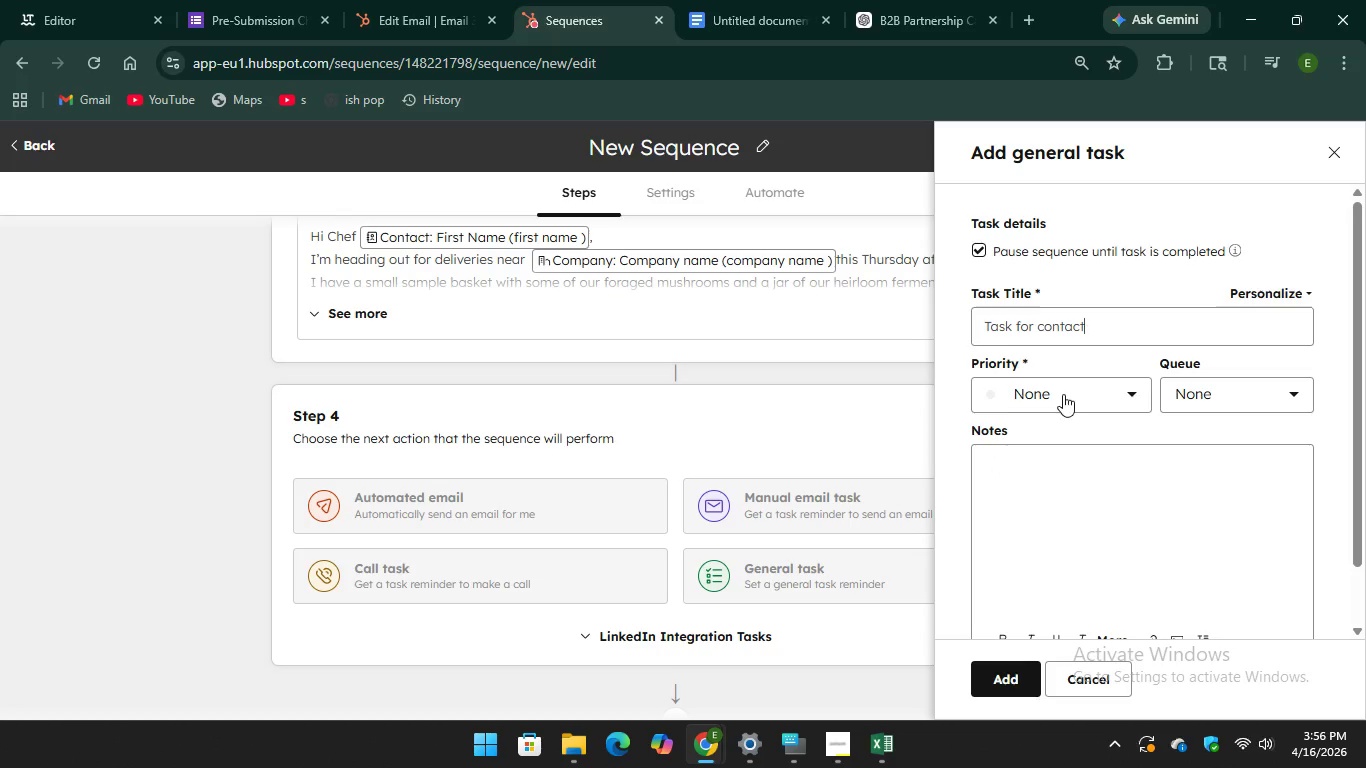 
left_click([1063, 394])
 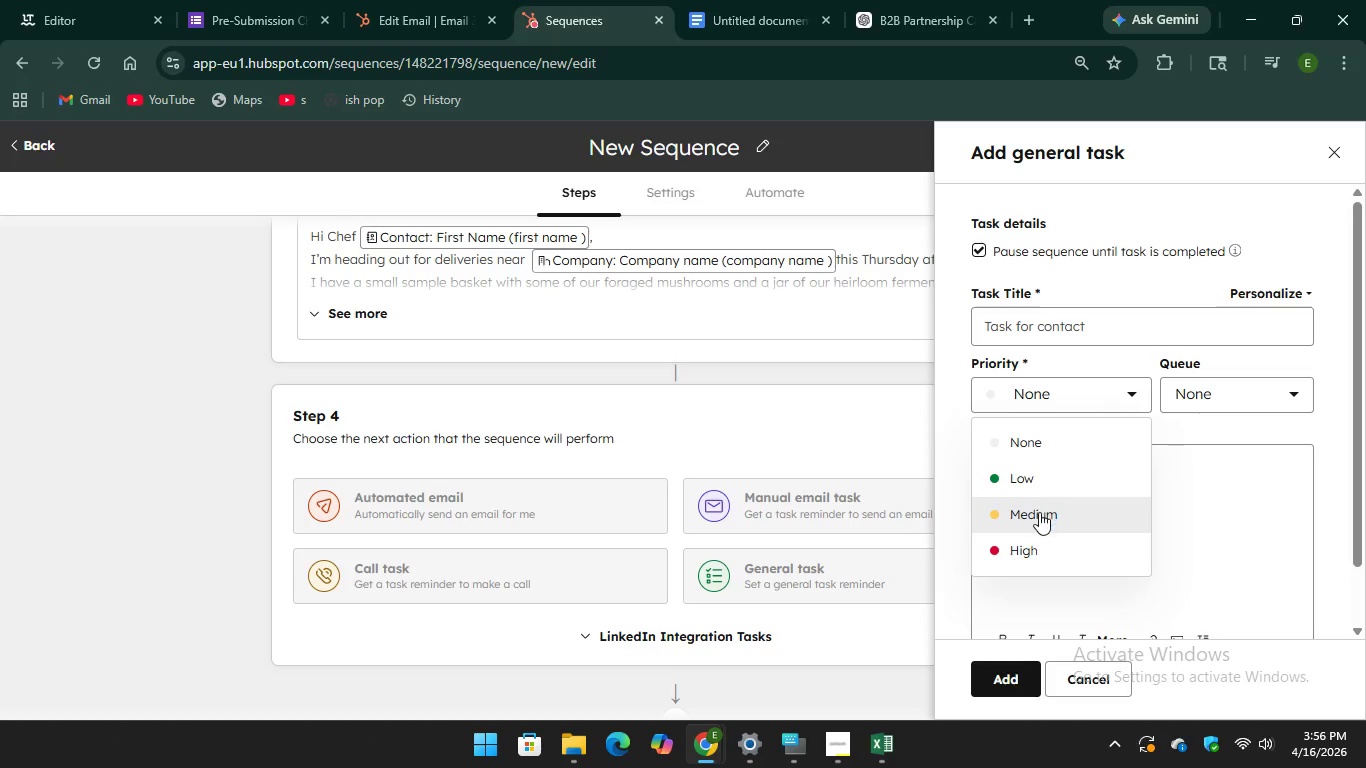 
left_click([1039, 512])
 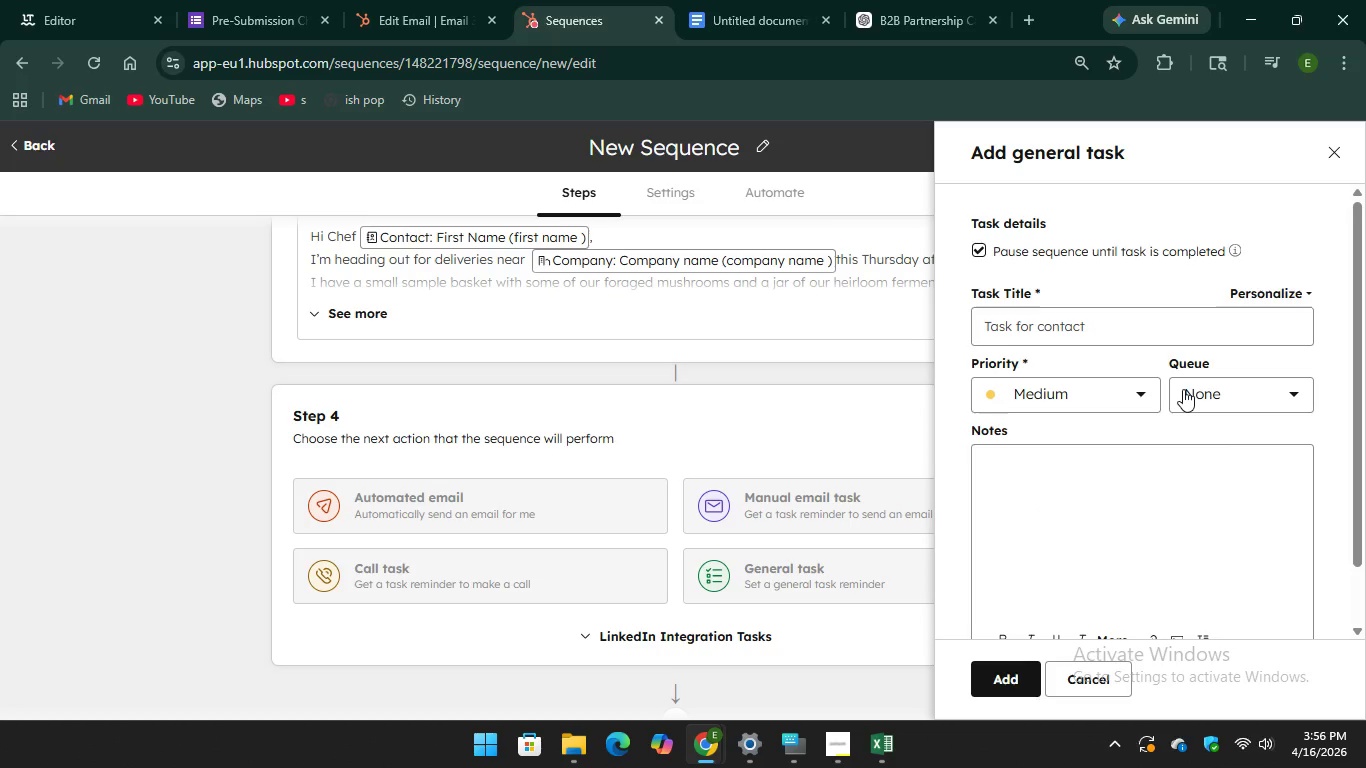 
left_click([1183, 389])
 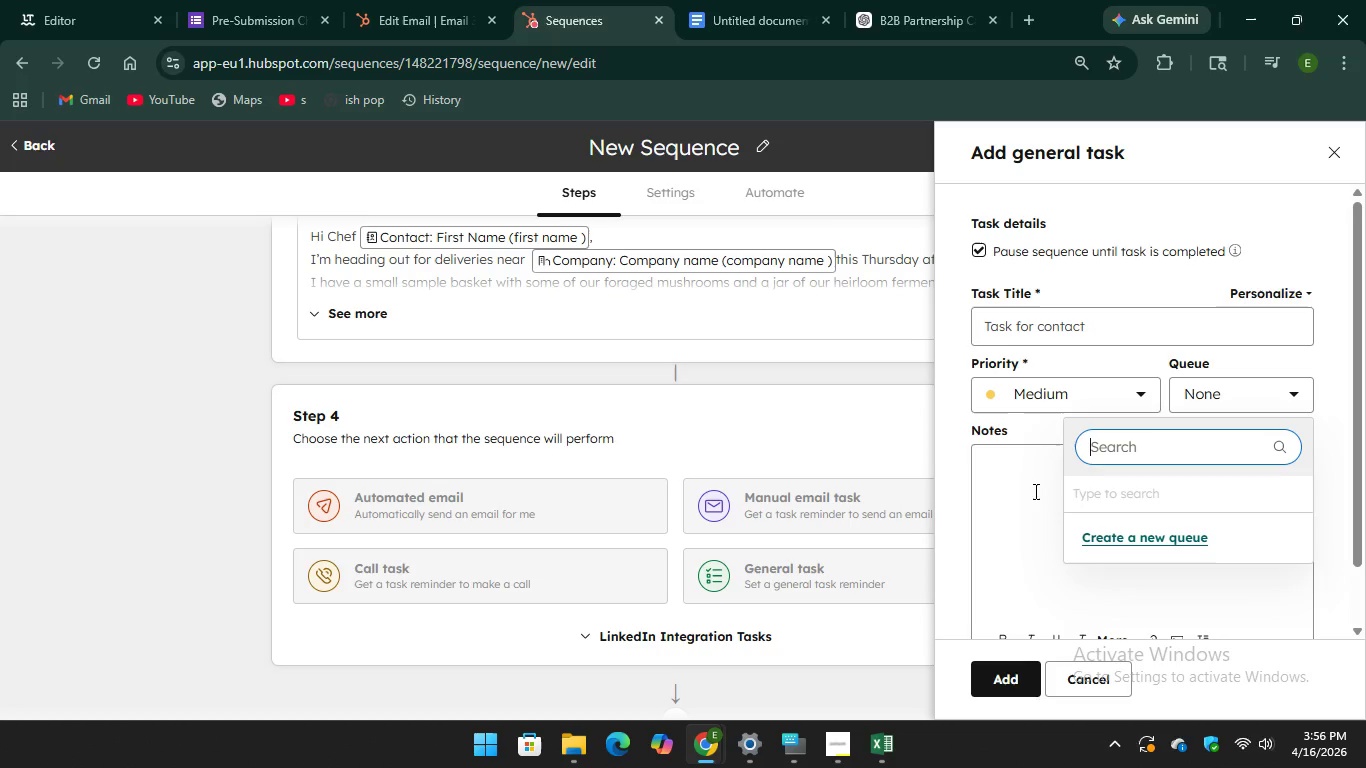 
left_click([1034, 492])
 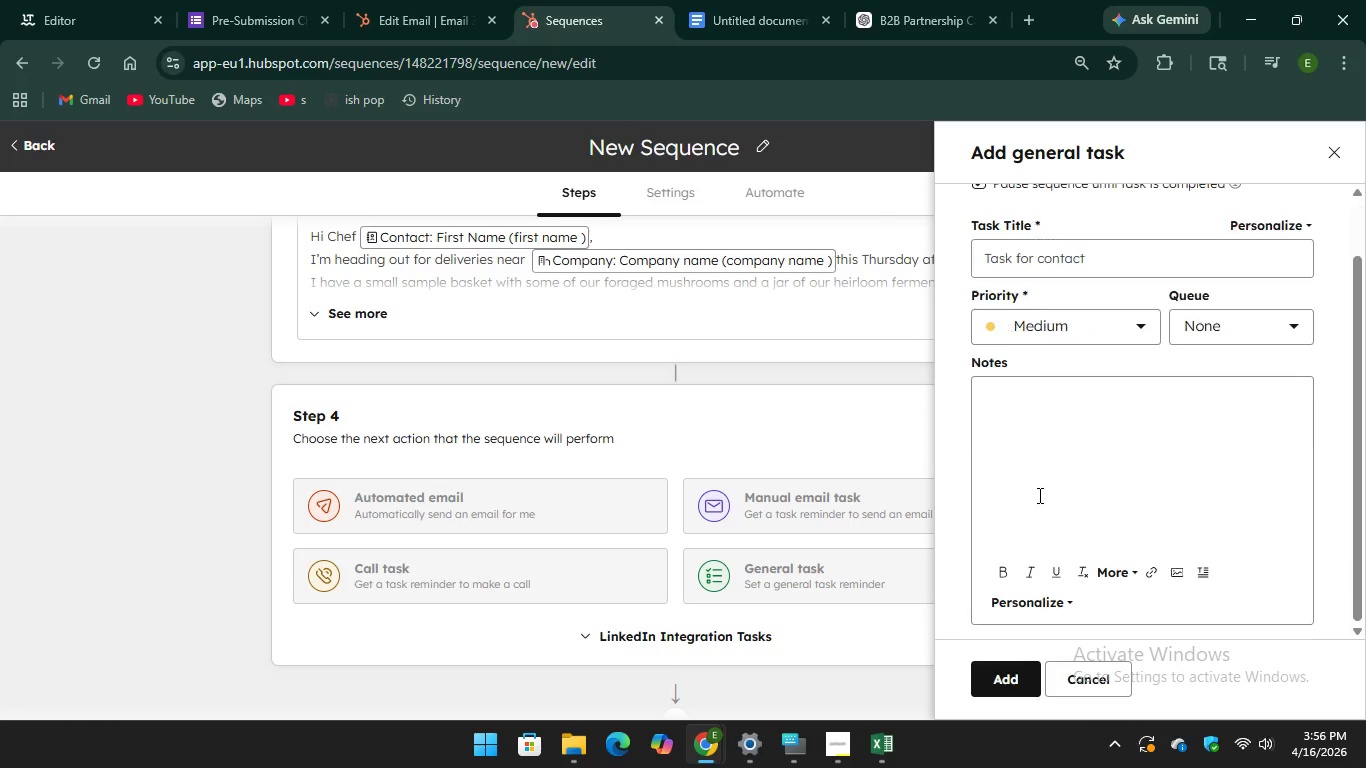 
scroll: coordinate [1038, 495], scroll_direction: down, amount: 2.0
 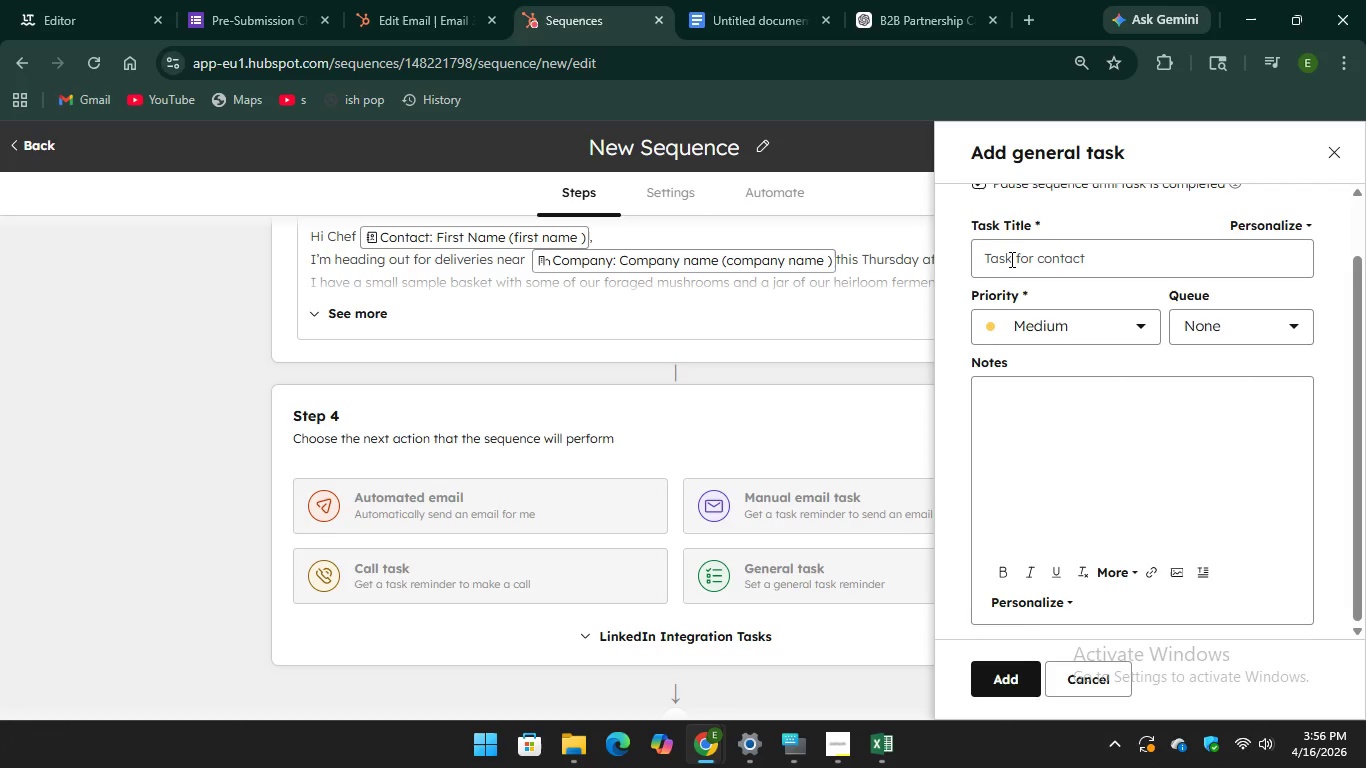 
left_click([1010, 259])
 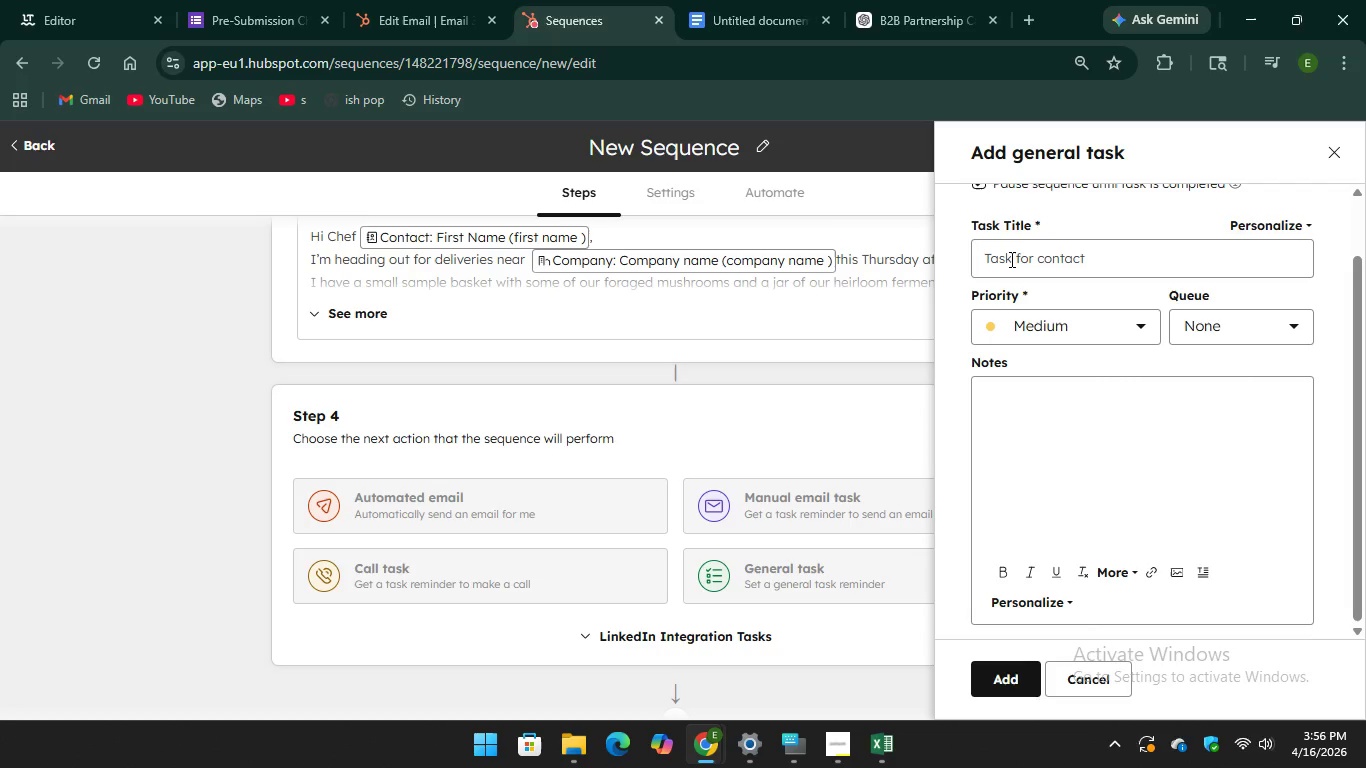 
wait(12.84)
 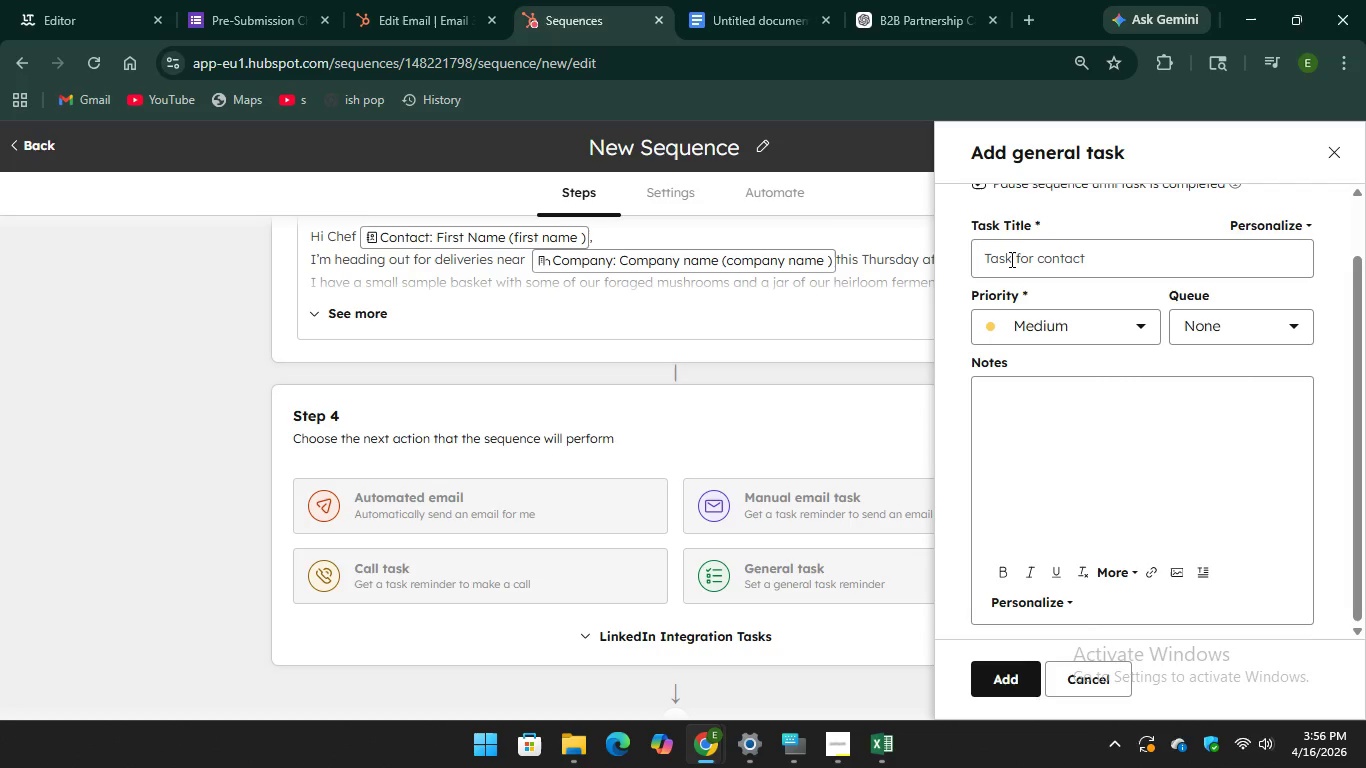 
left_click([995, 415])
 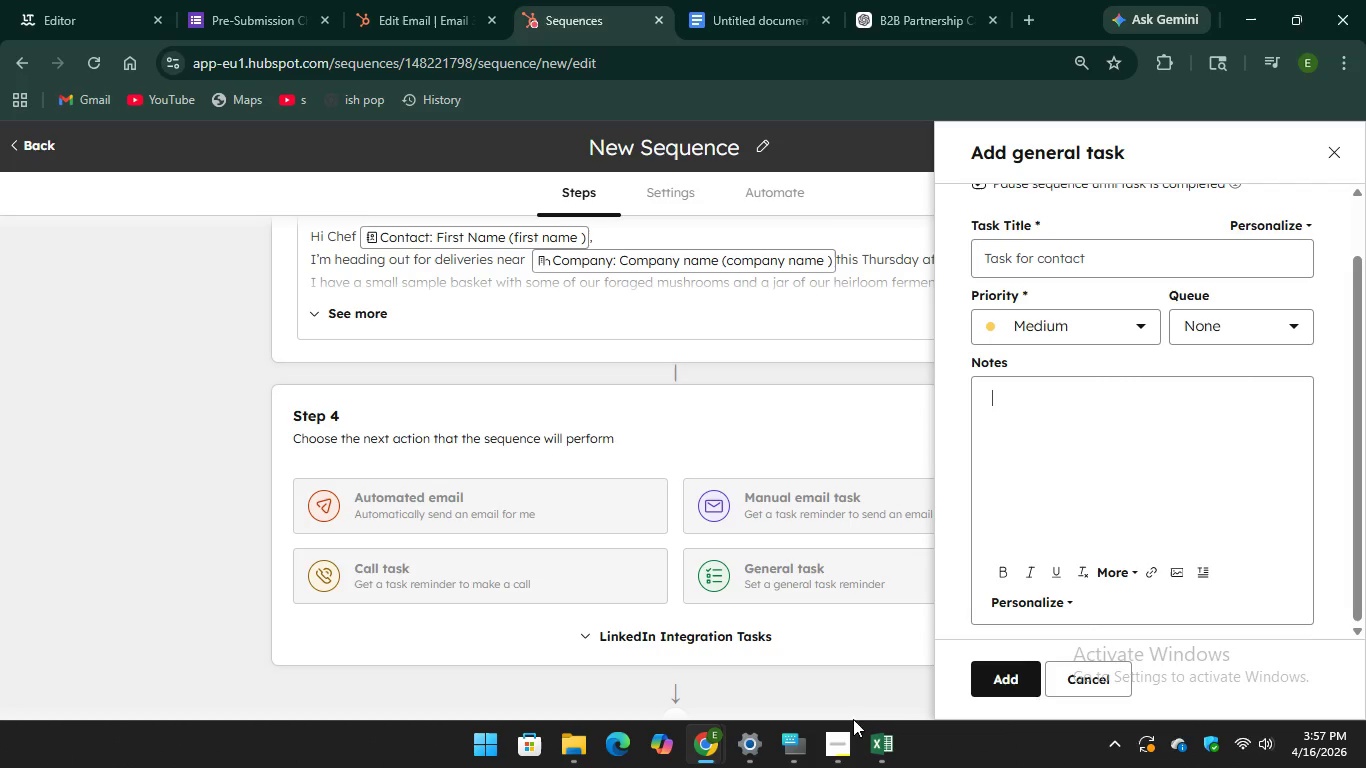 
left_click([786, 758])
 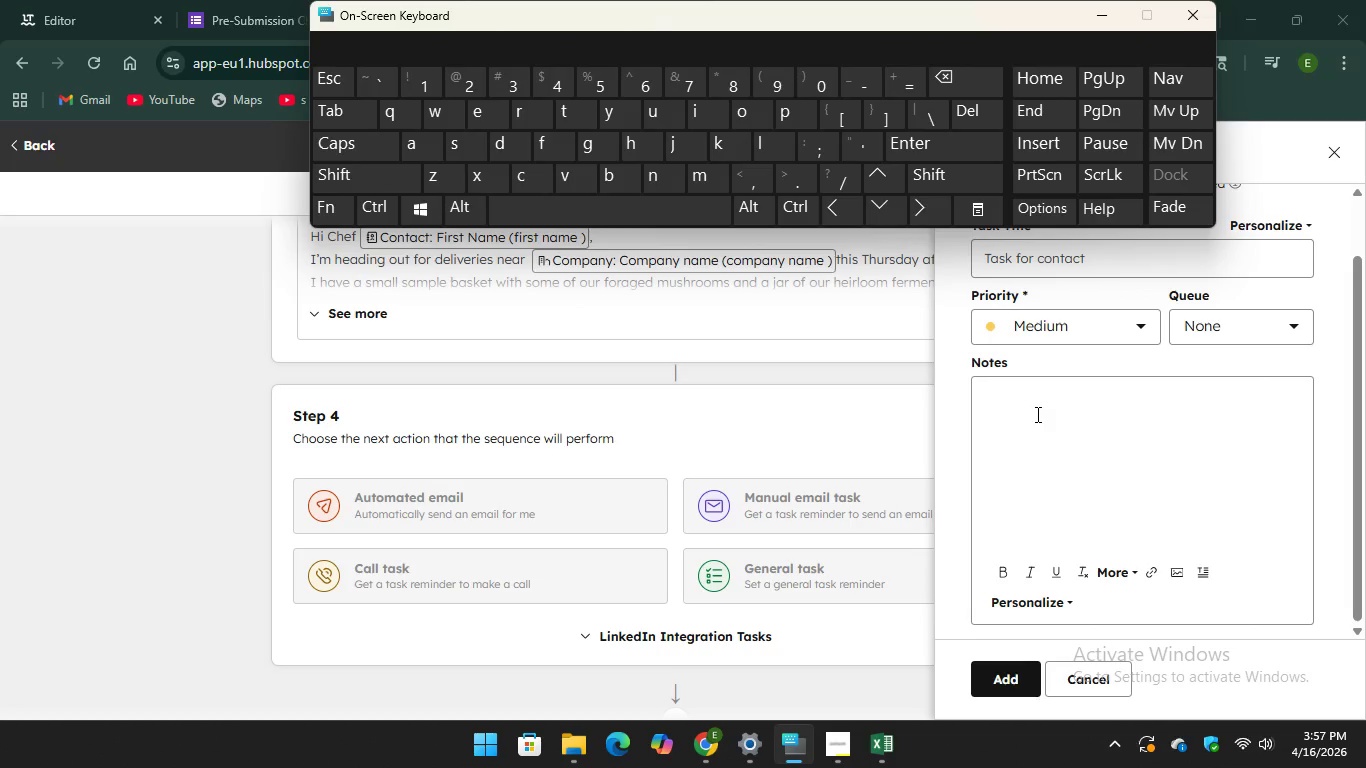 
left_click([1026, 412])
 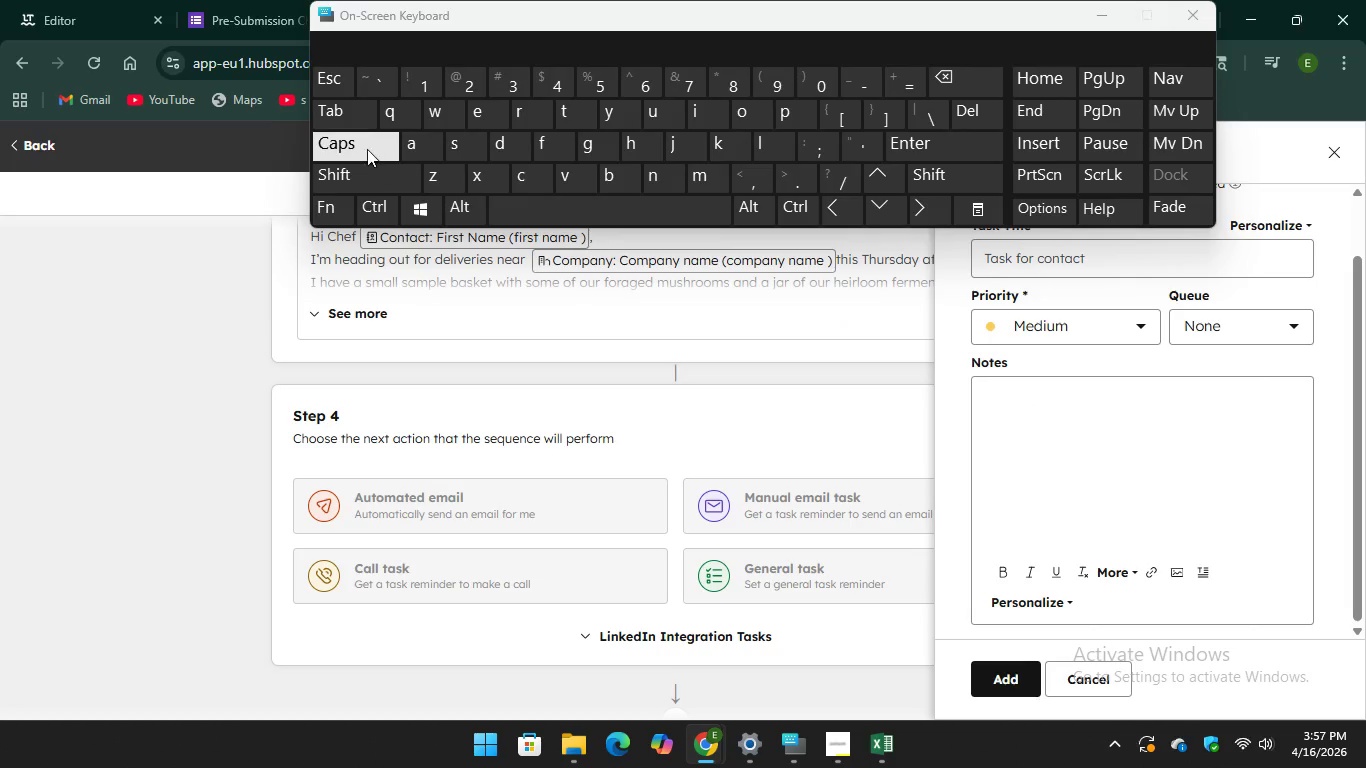 
key(CapsLock)
 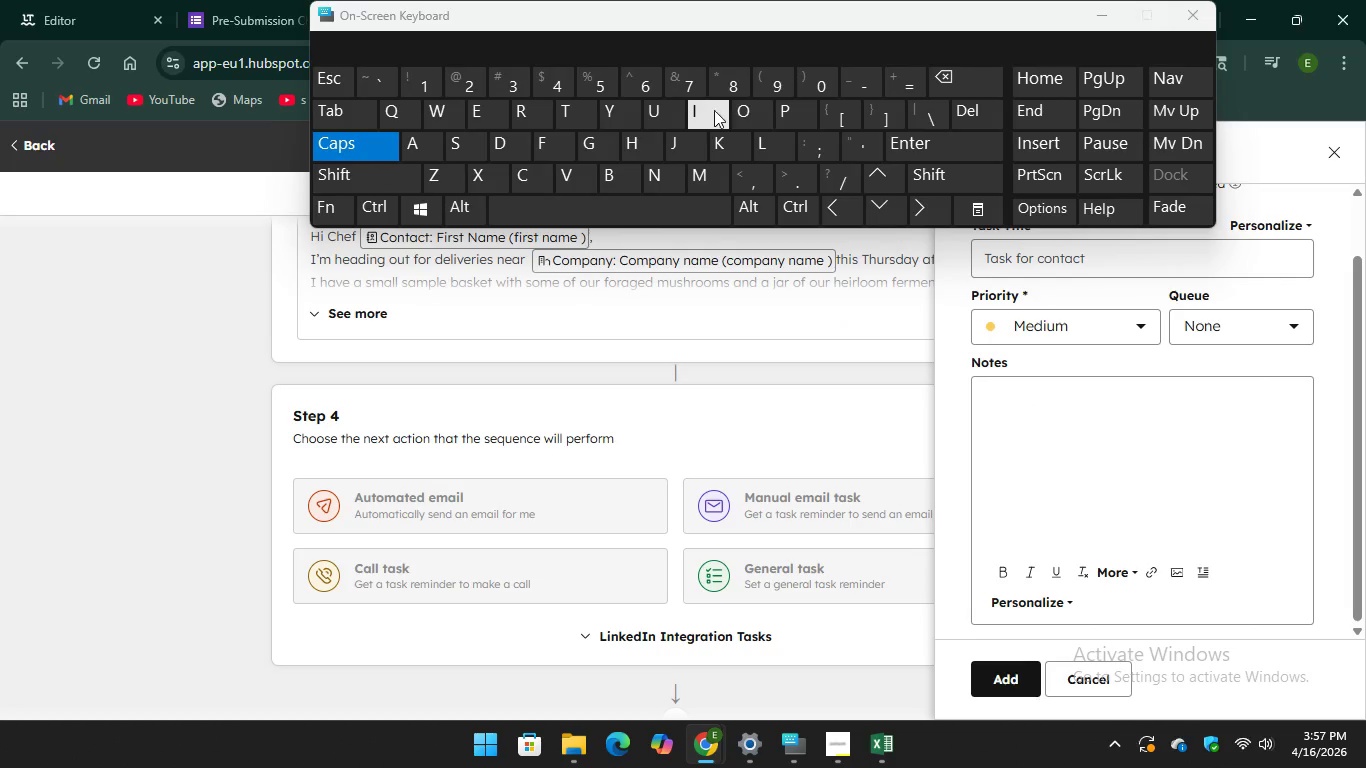 
key(I)
 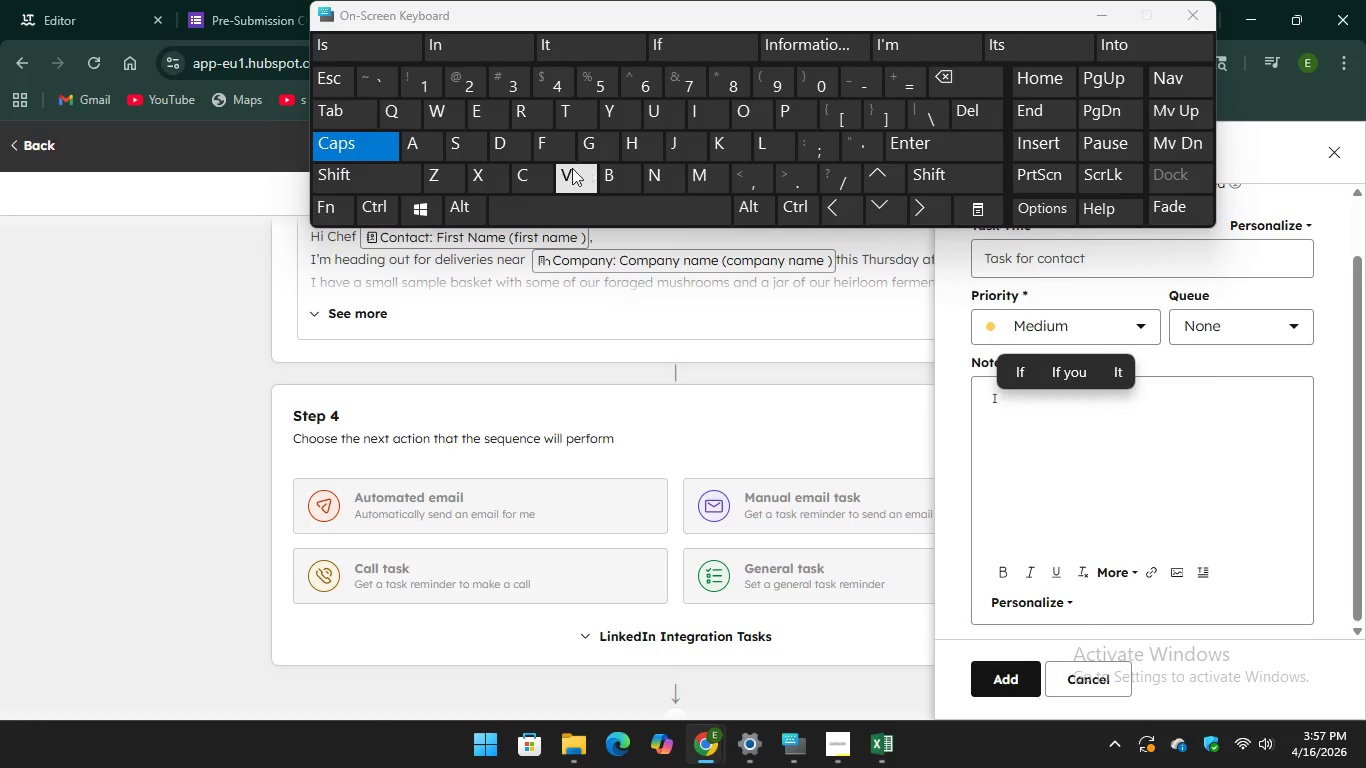 
hold_key(key=CapsLock, duration=30.0)
 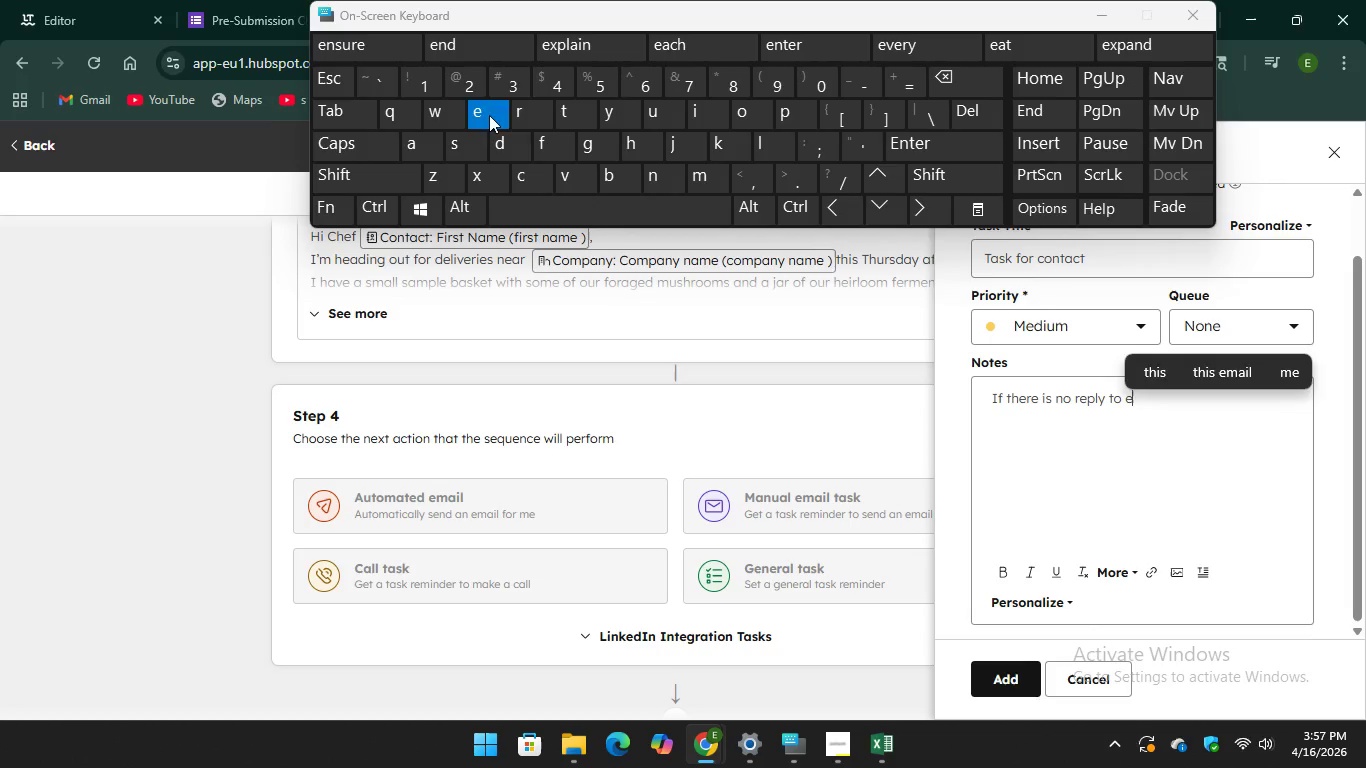 
type(f theis no rep)
 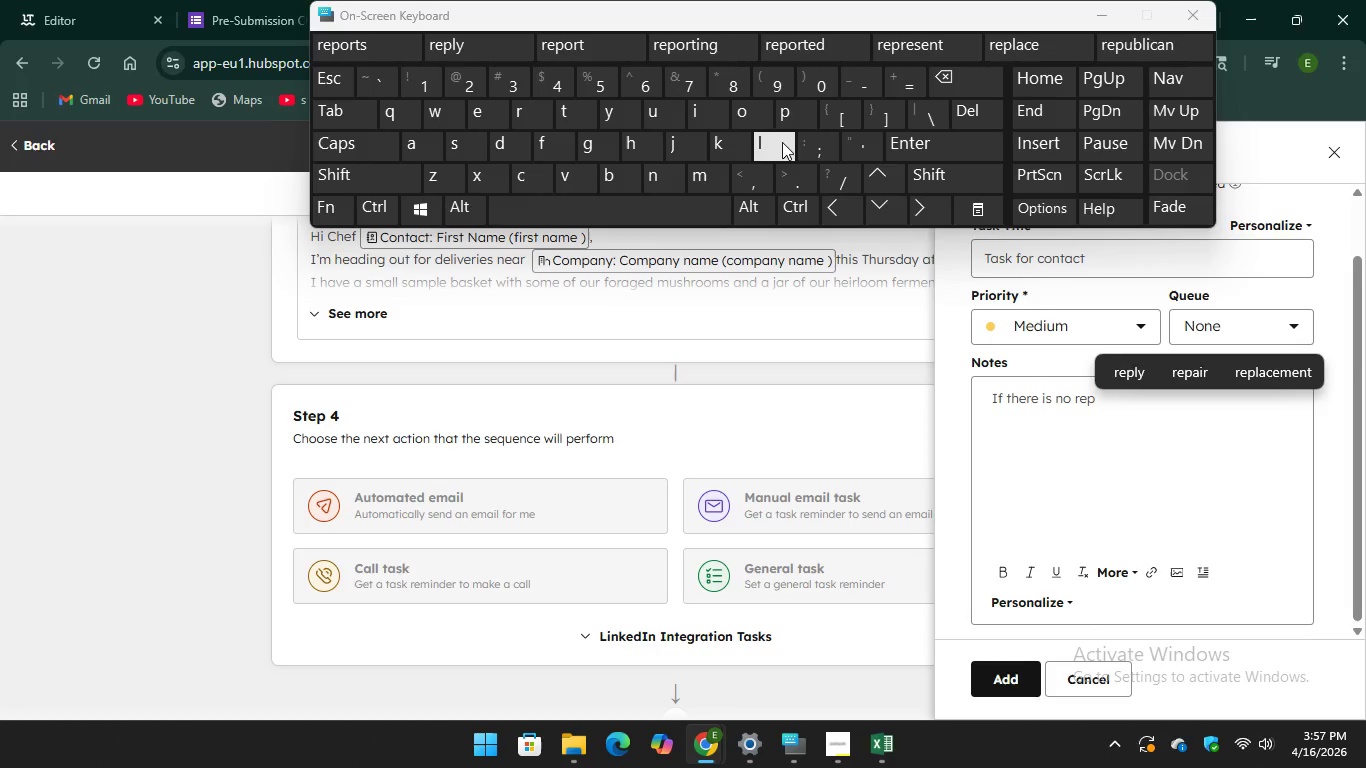 
hold_key(key=Unknown, duration=9.86)
 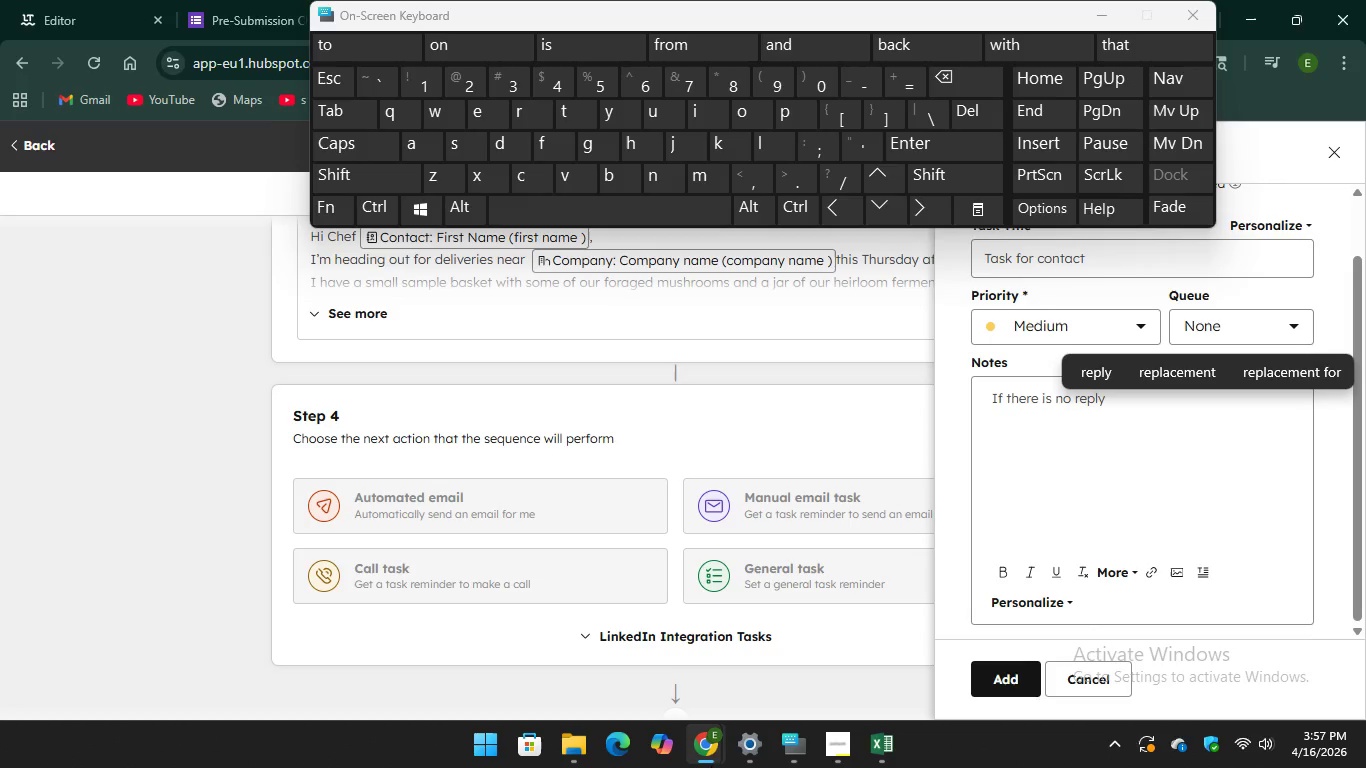 
key(L)
 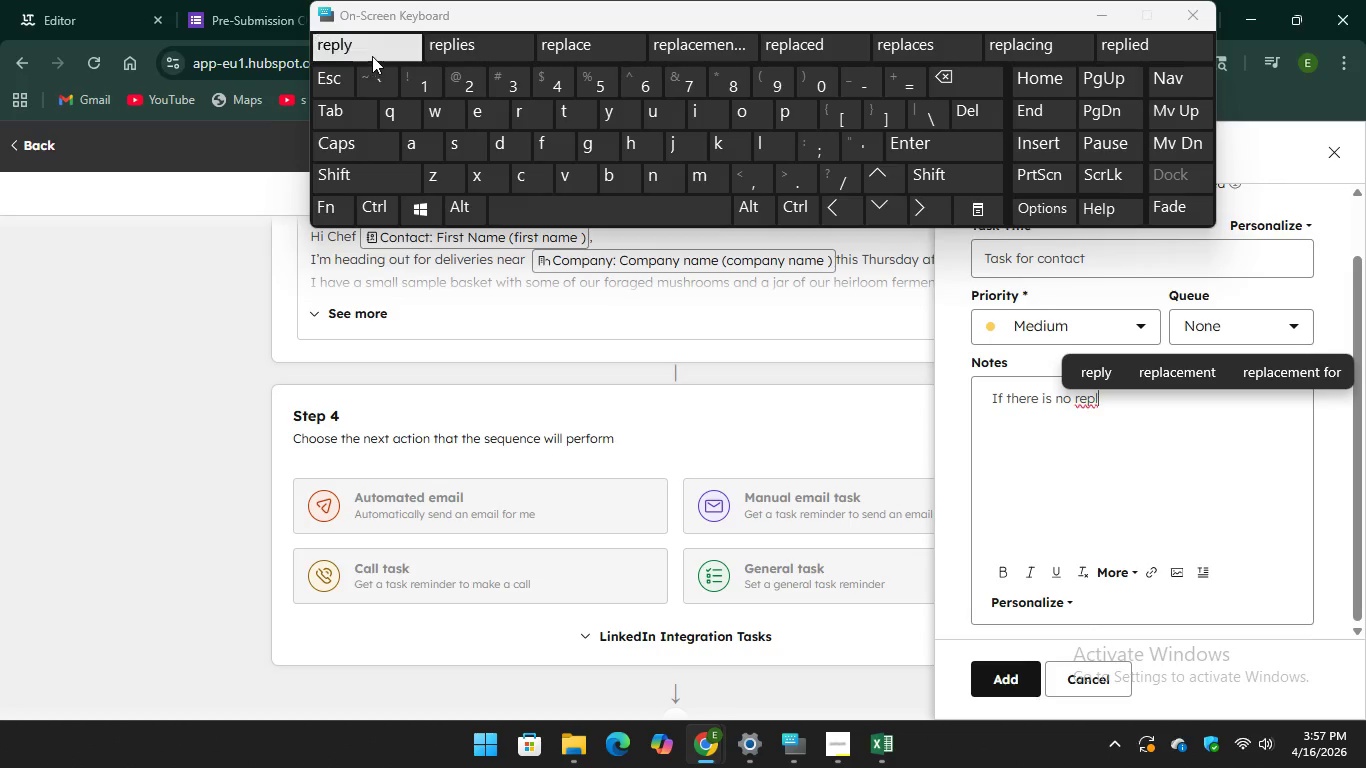 
hold_key(key=Unknown, duration=17.12)
 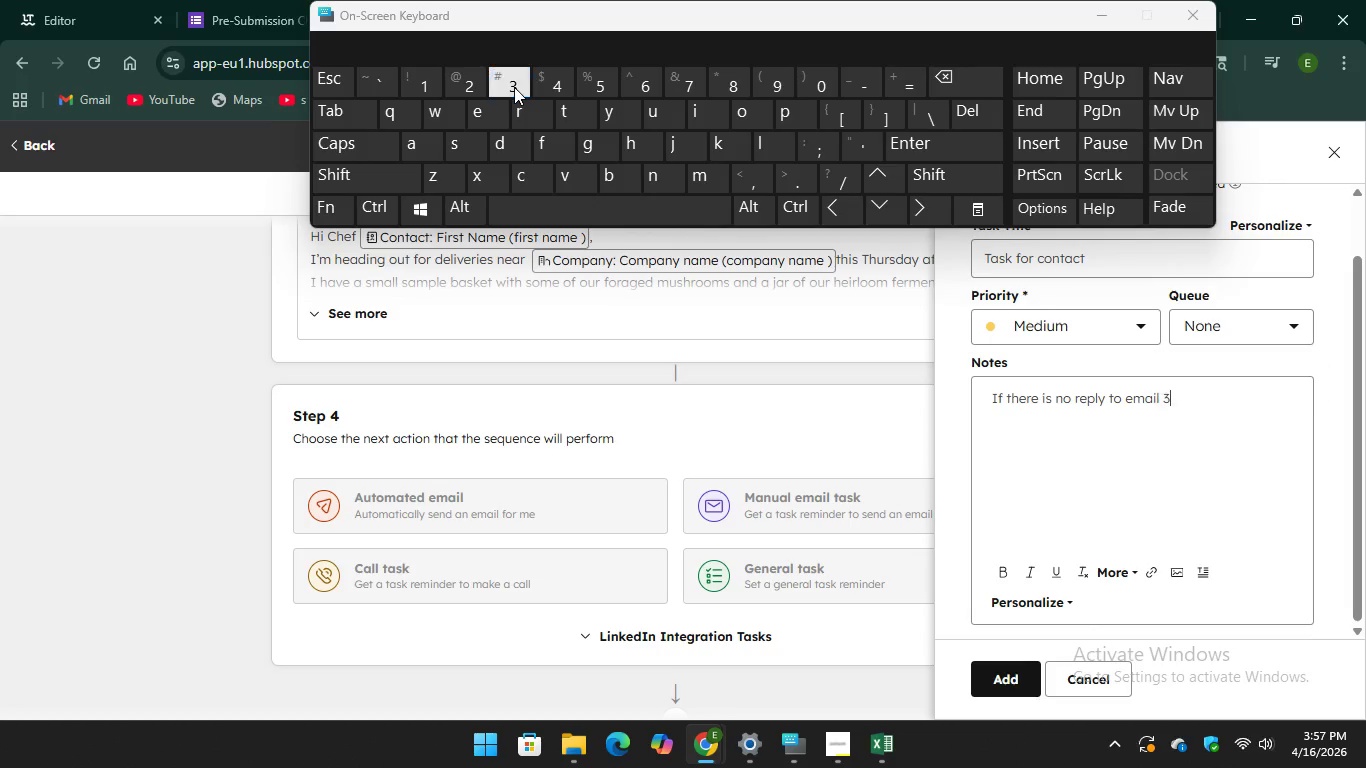 
left_click([457, 653])
 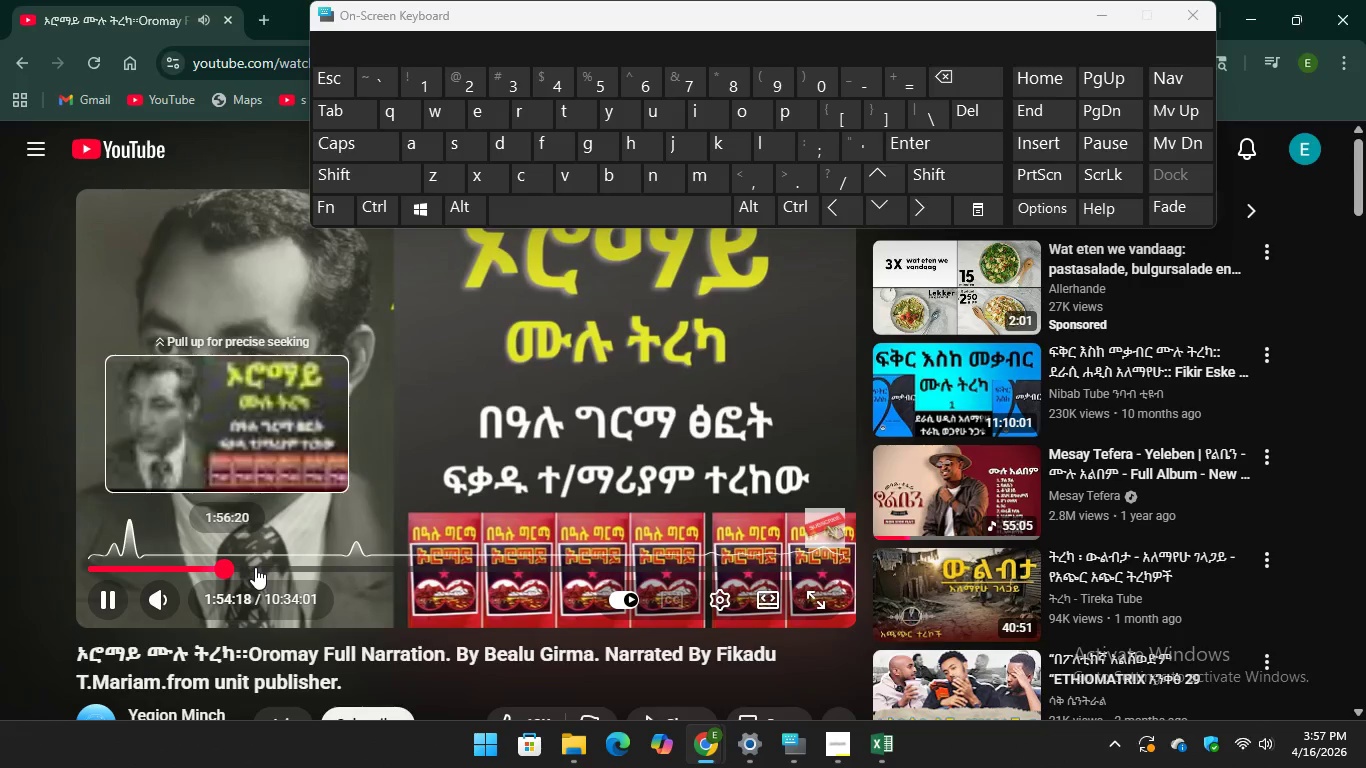 
left_click([259, 565])
 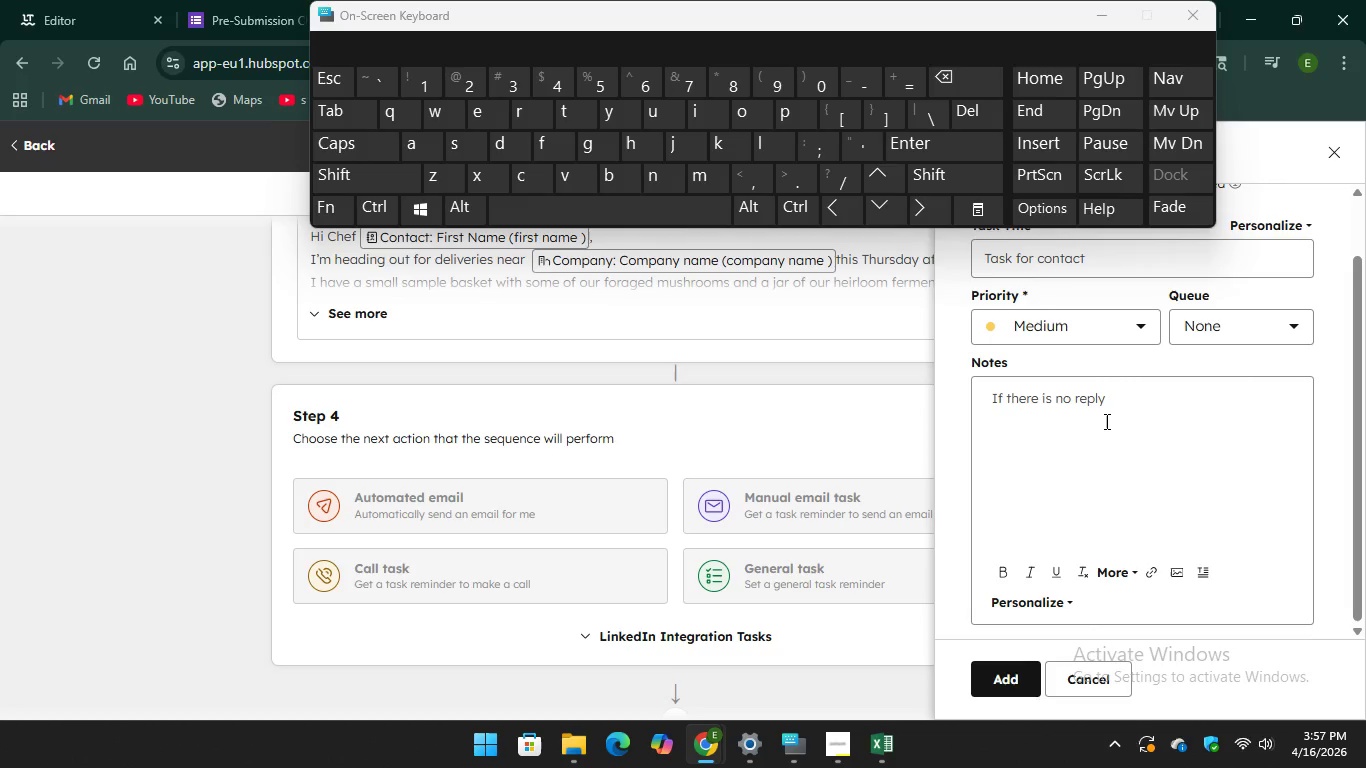 
type(to)
 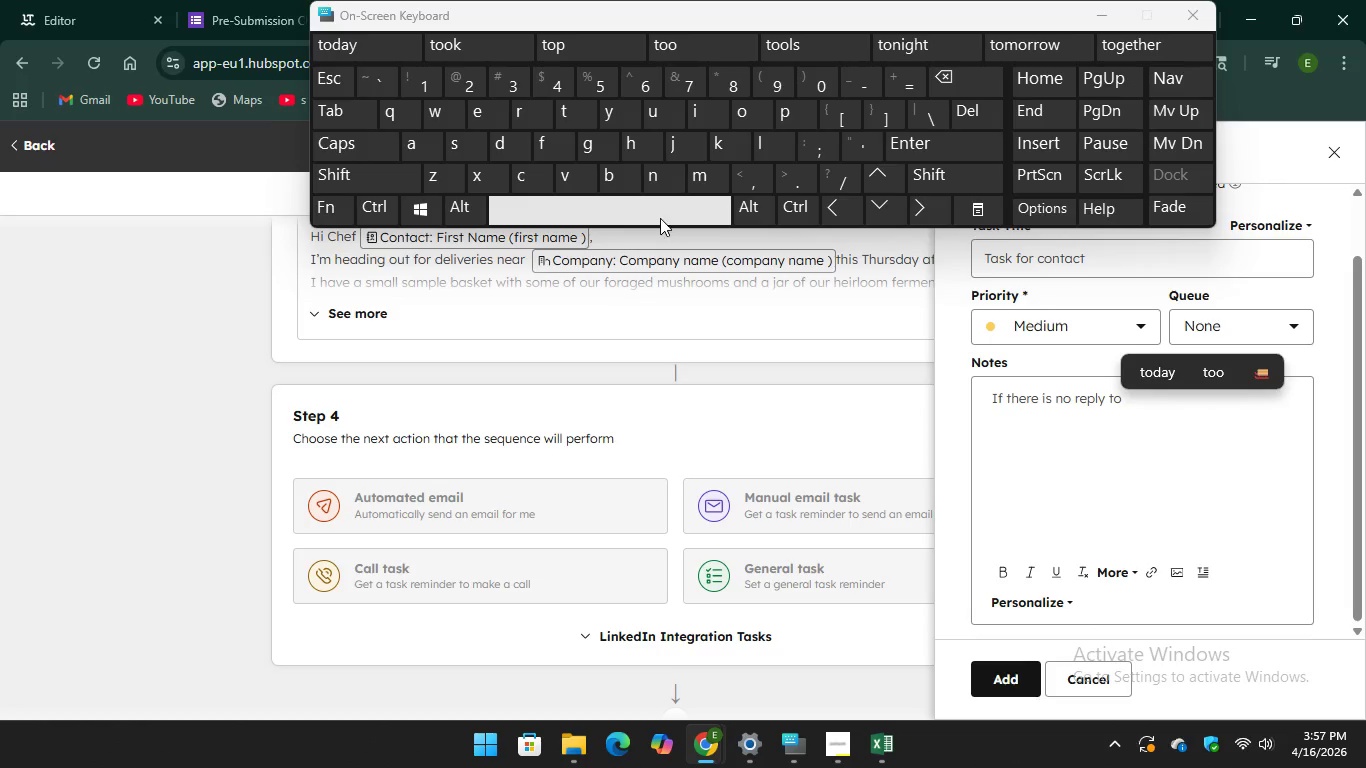 
type( ema3,call res)
 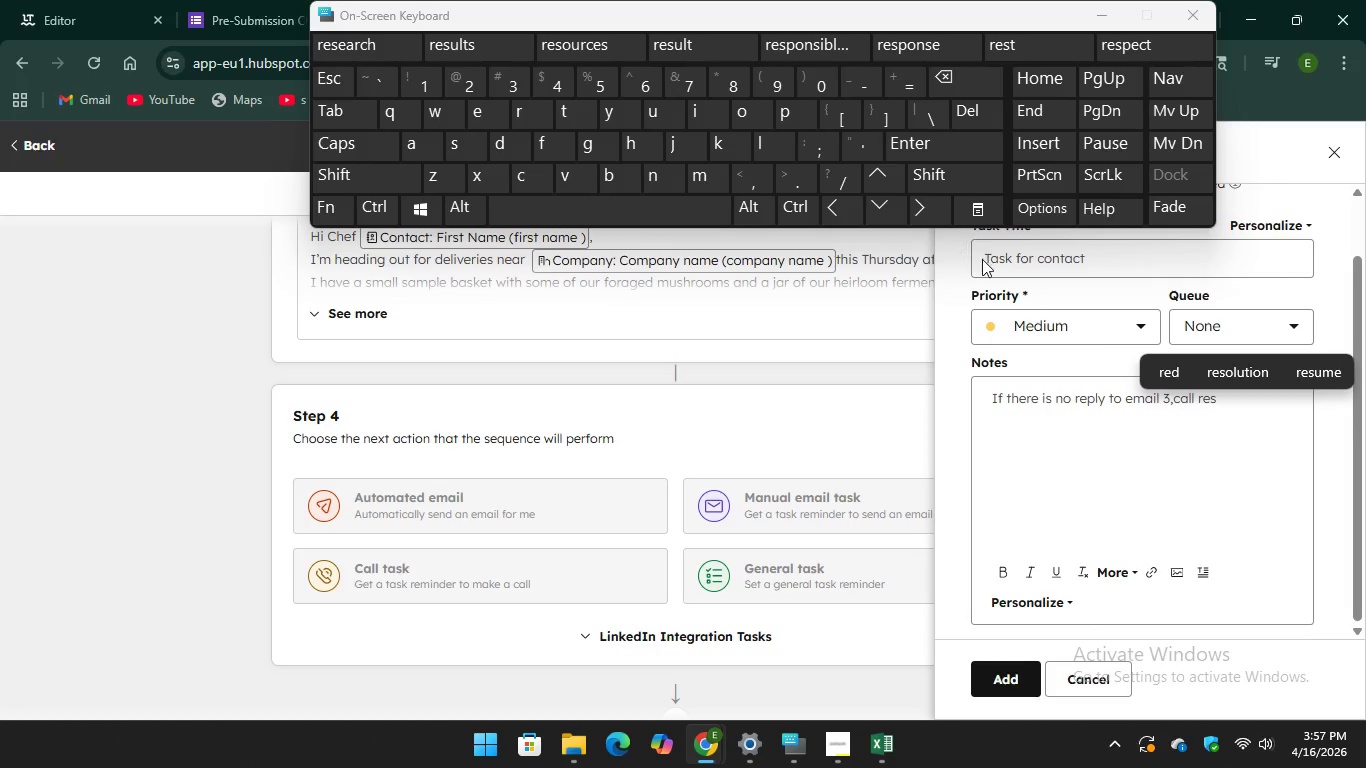 
scroll: coordinate [1088, 316], scroll_direction: up, amount: 1.0
 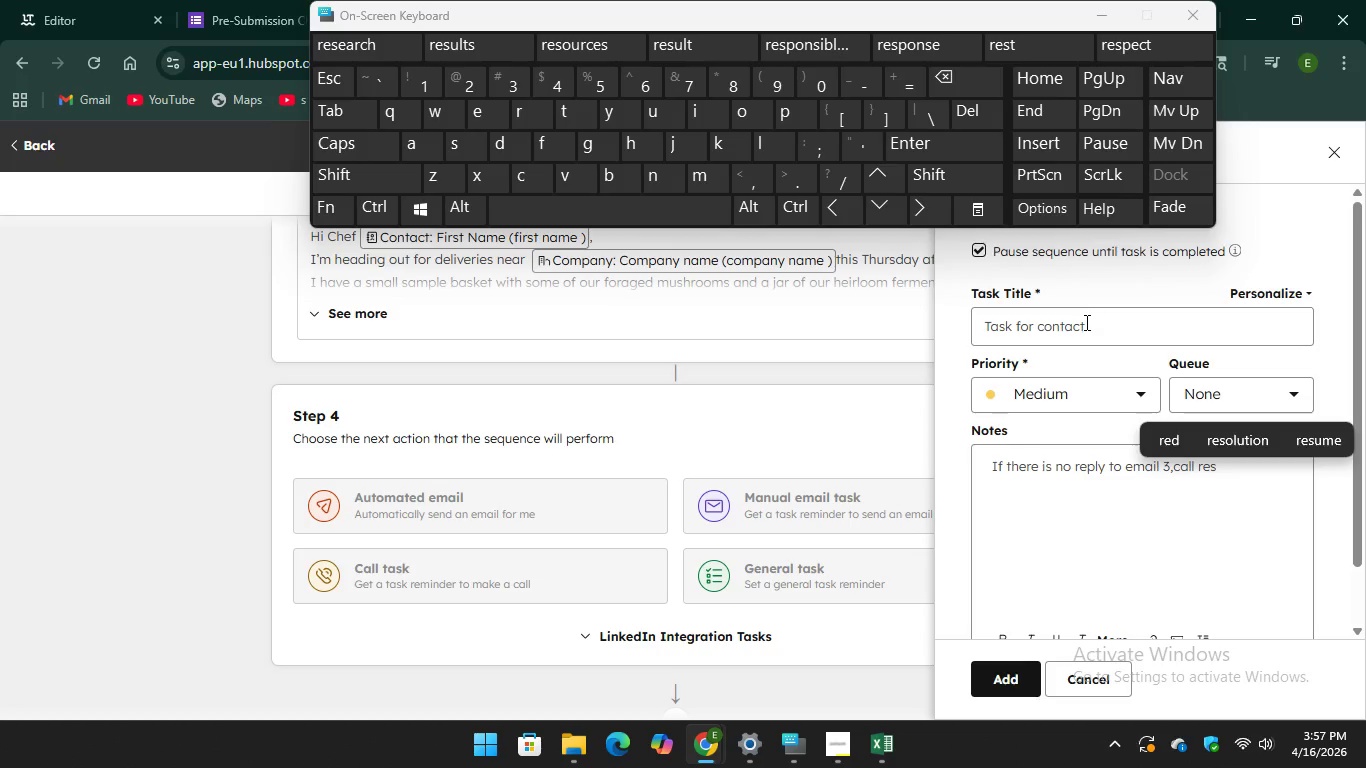 
left_click([1085, 322])
 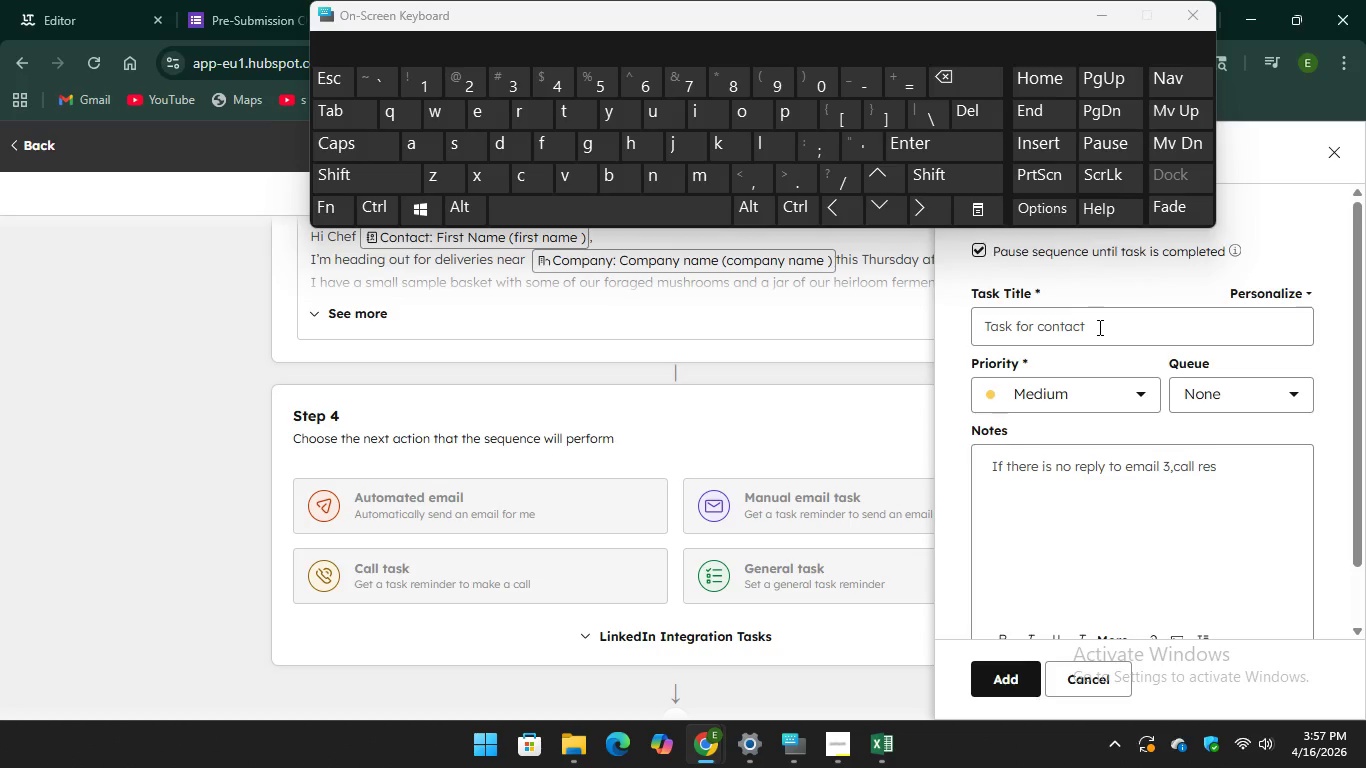 
left_click_drag(start_coordinate=[1098, 327], to_coordinate=[977, 334])
 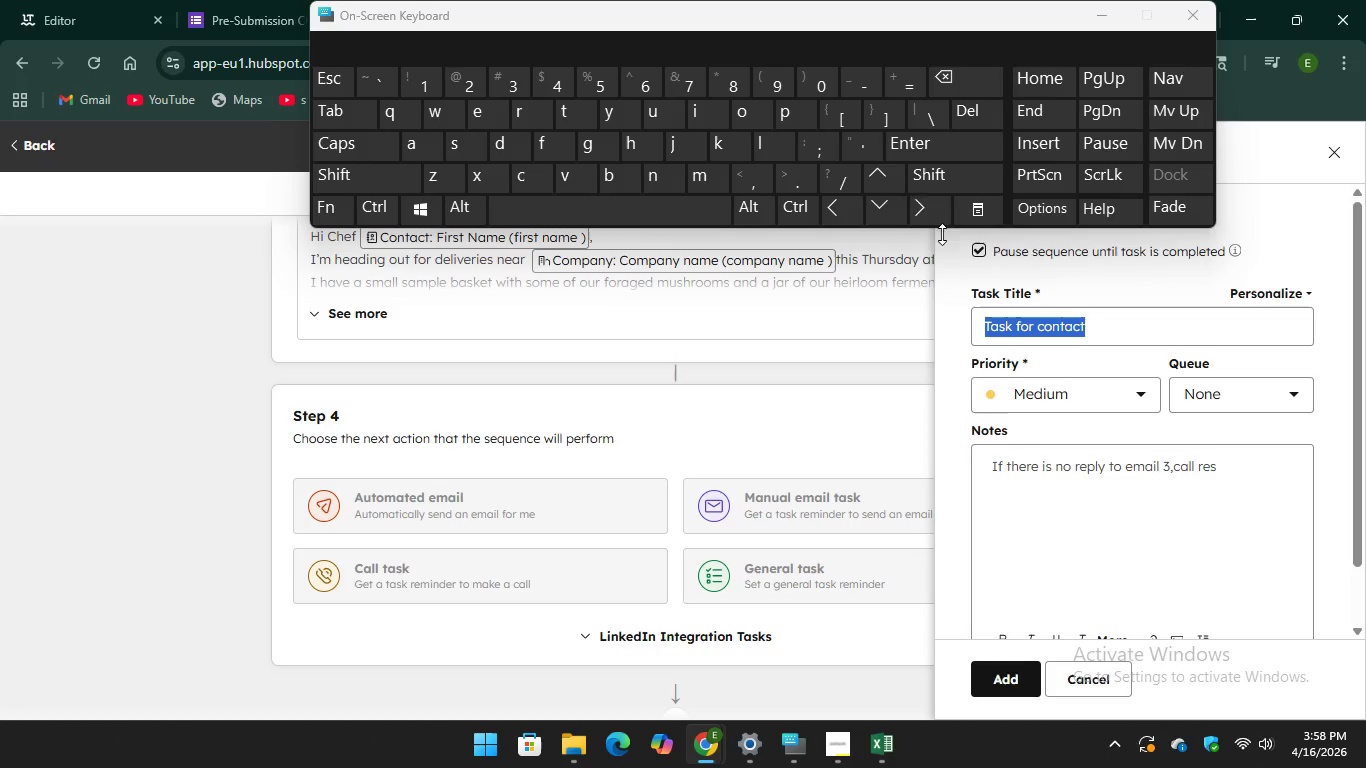 
key(Backspace)
 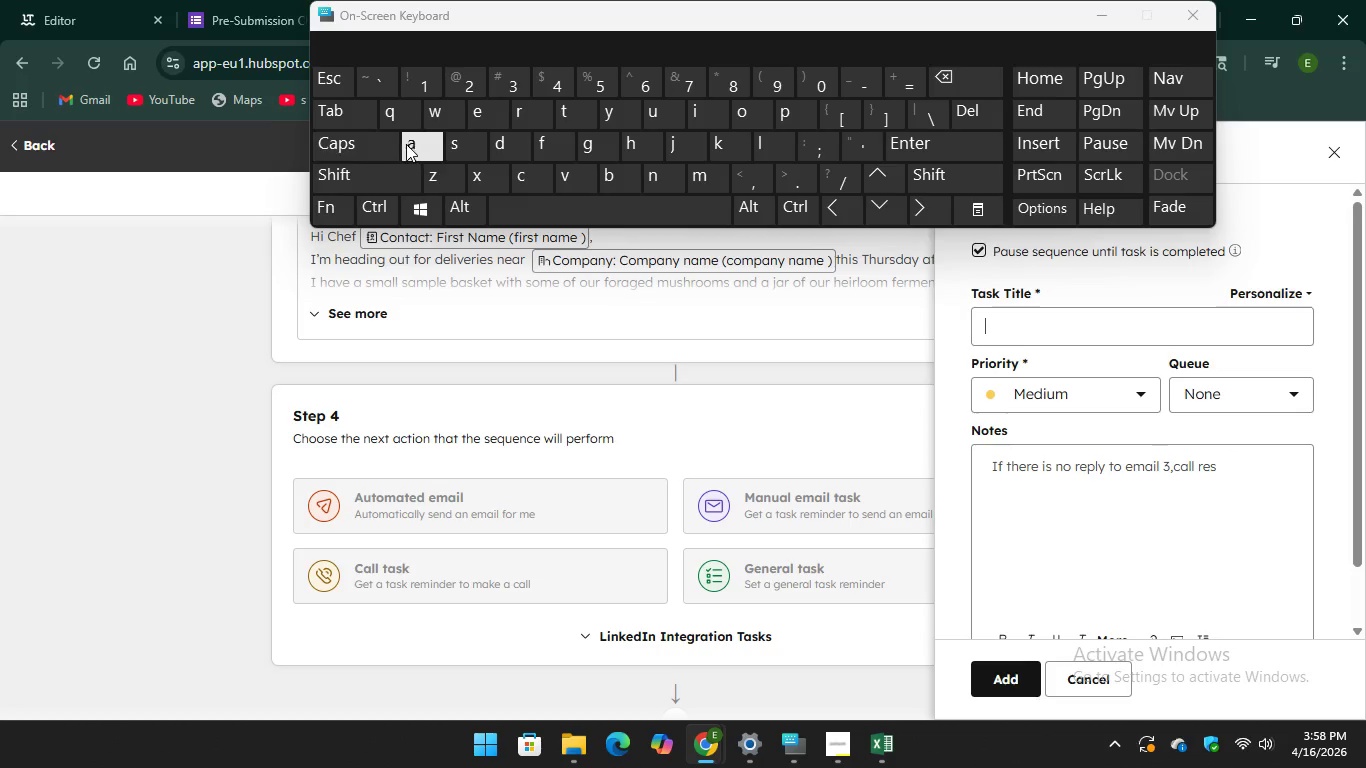 
key(CapsLock)
 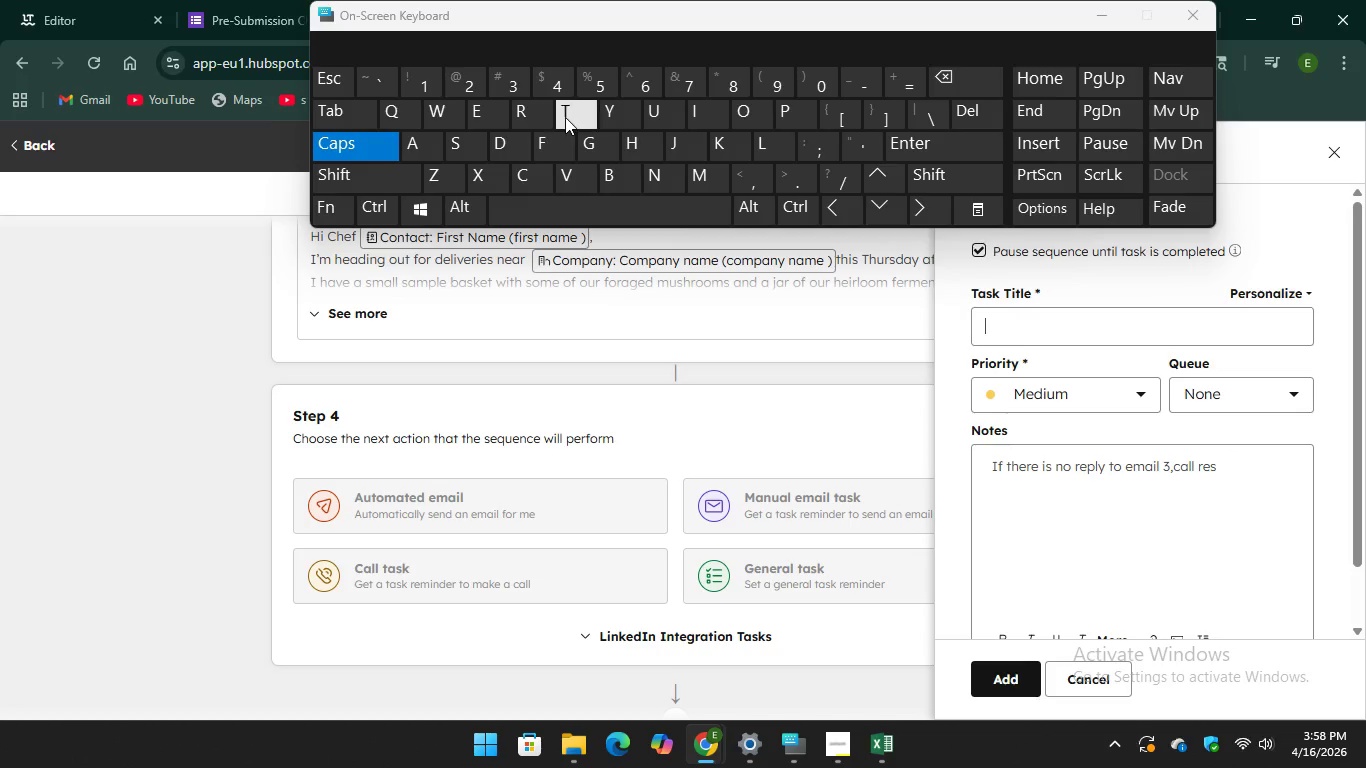 
key(T)
 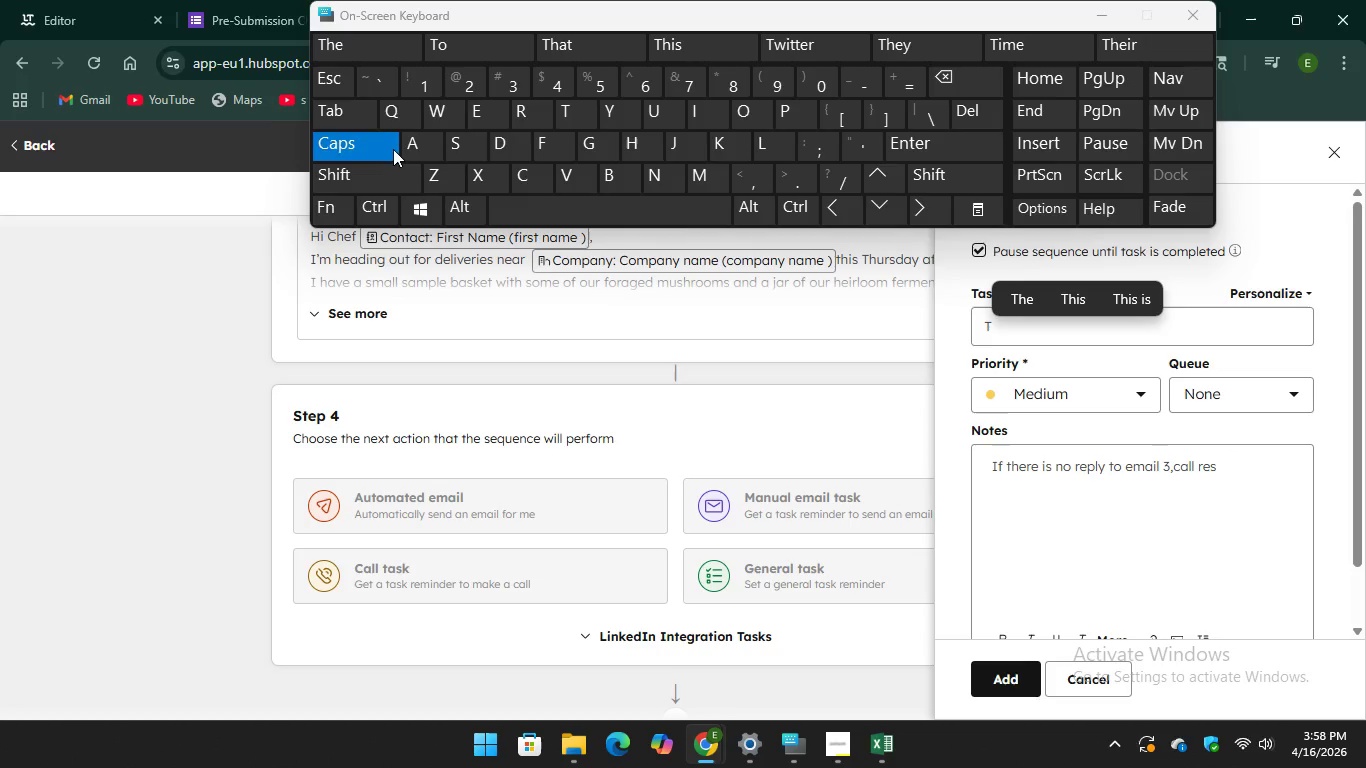 
key(CapsLock)
 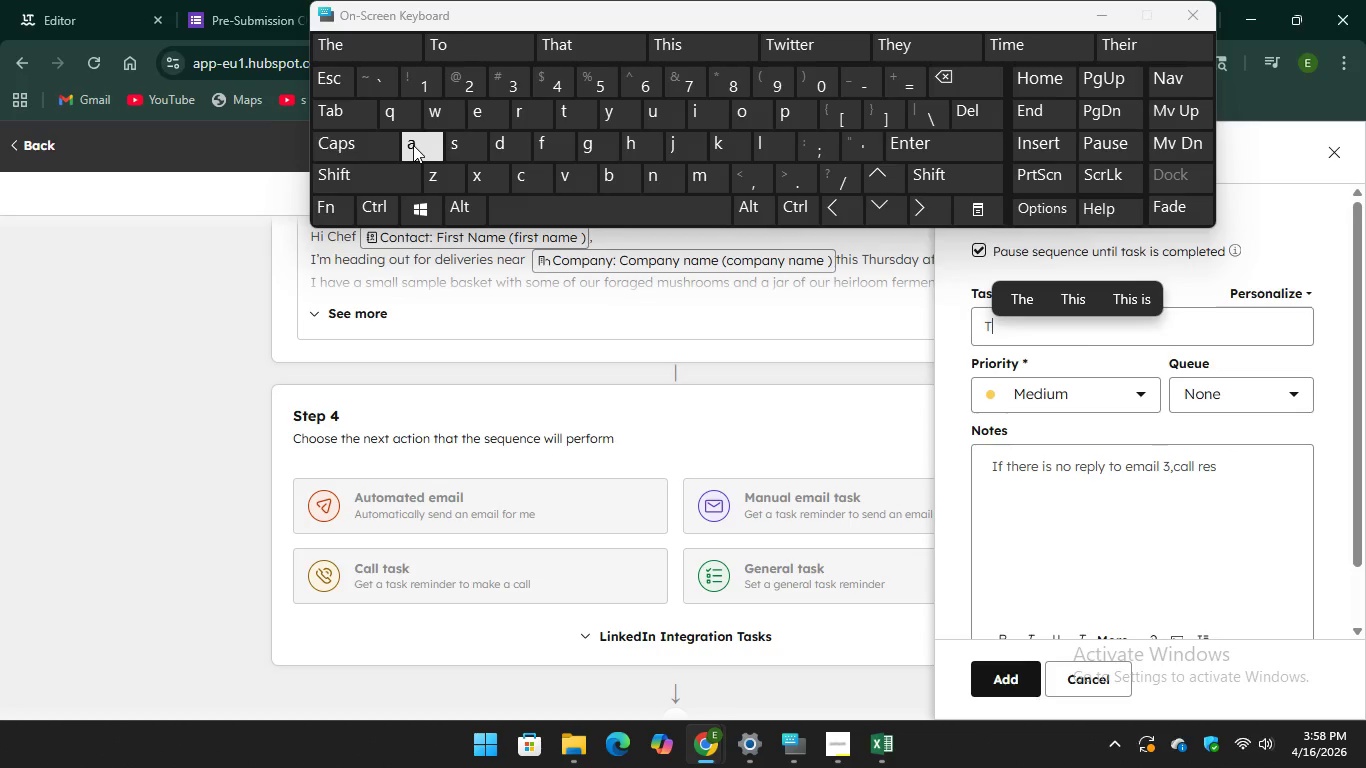 
key(A)
 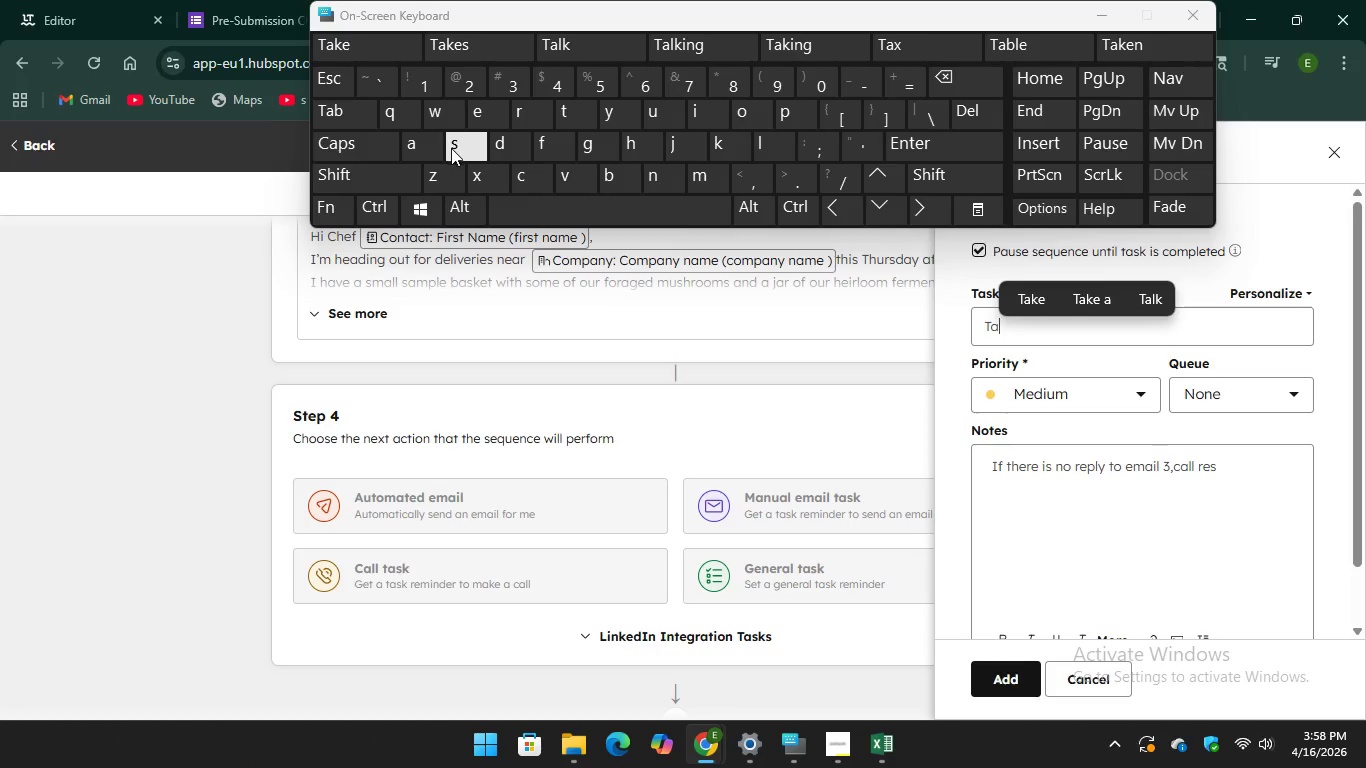 
type(sk seq)
 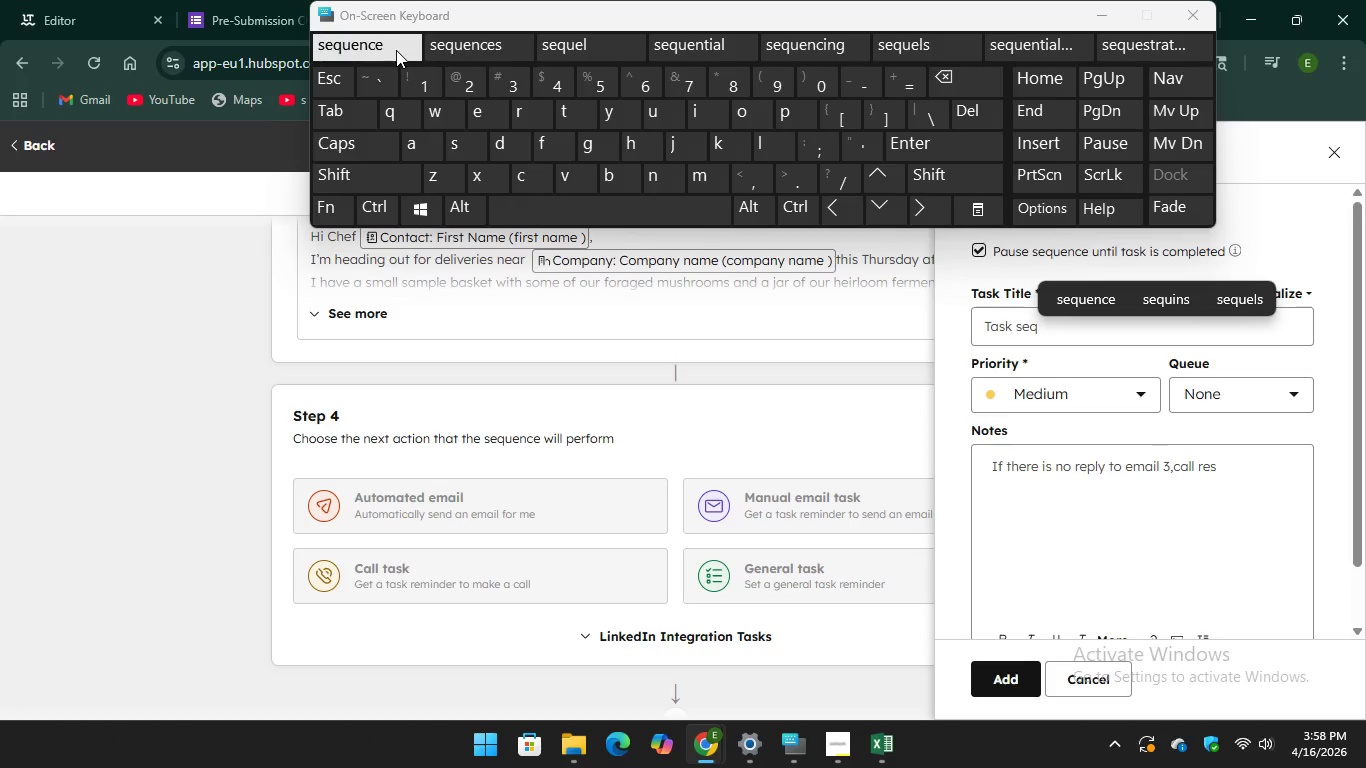 
key(Unknown)
 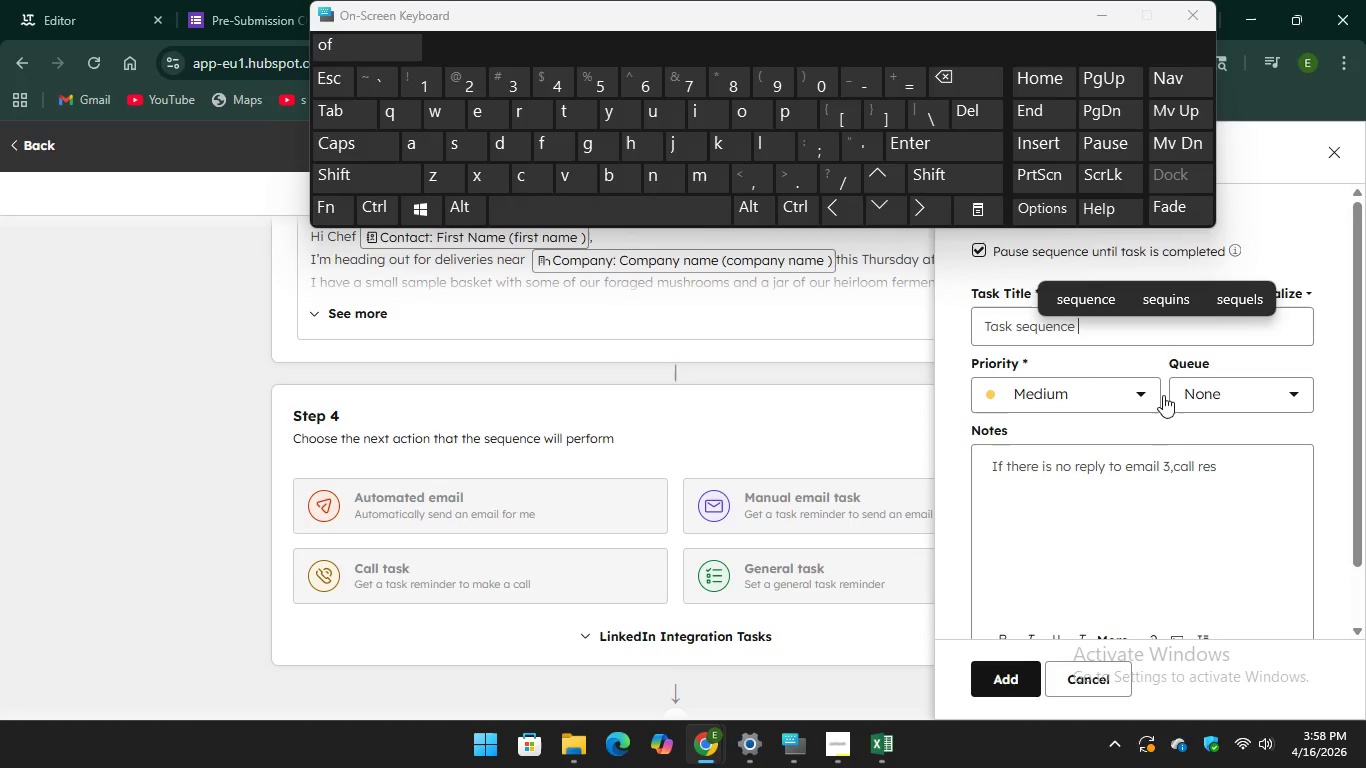 
key(Unknown)
 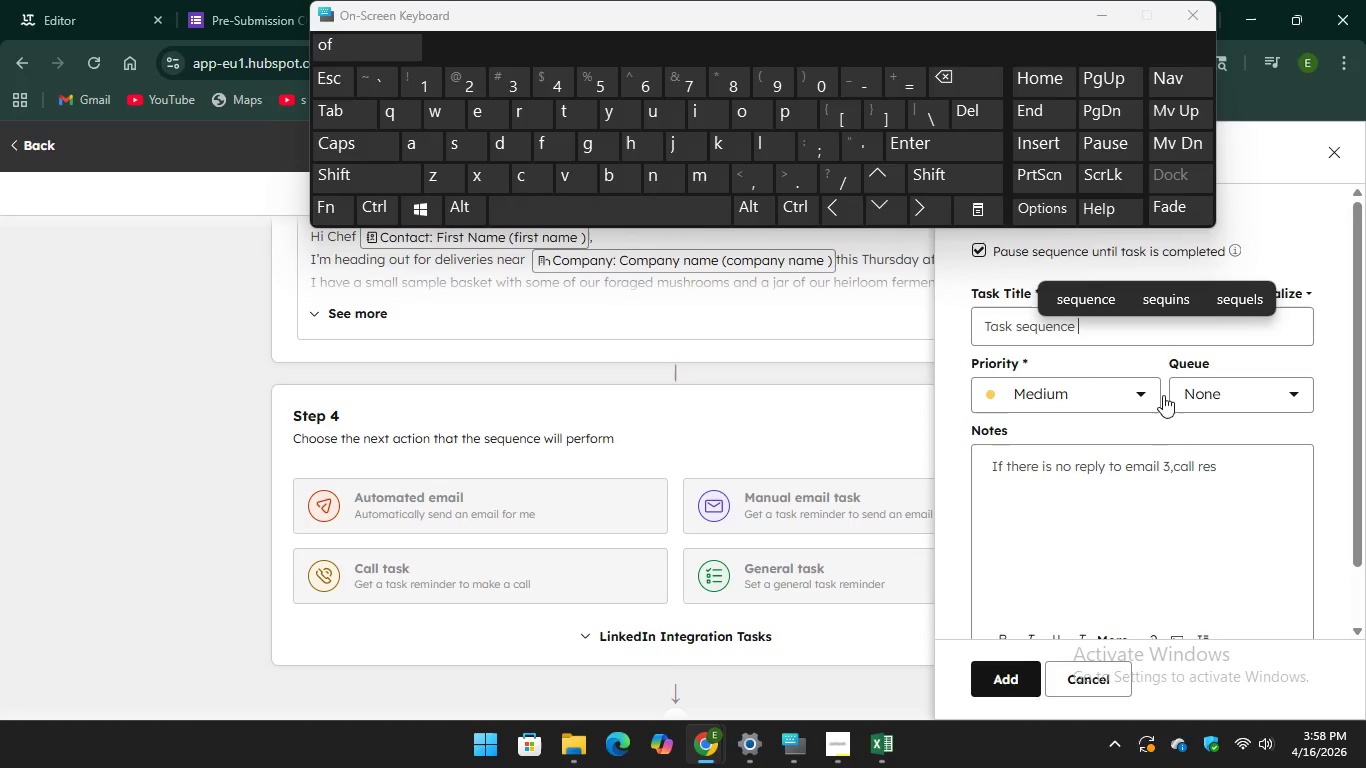 
key(Unknown)
 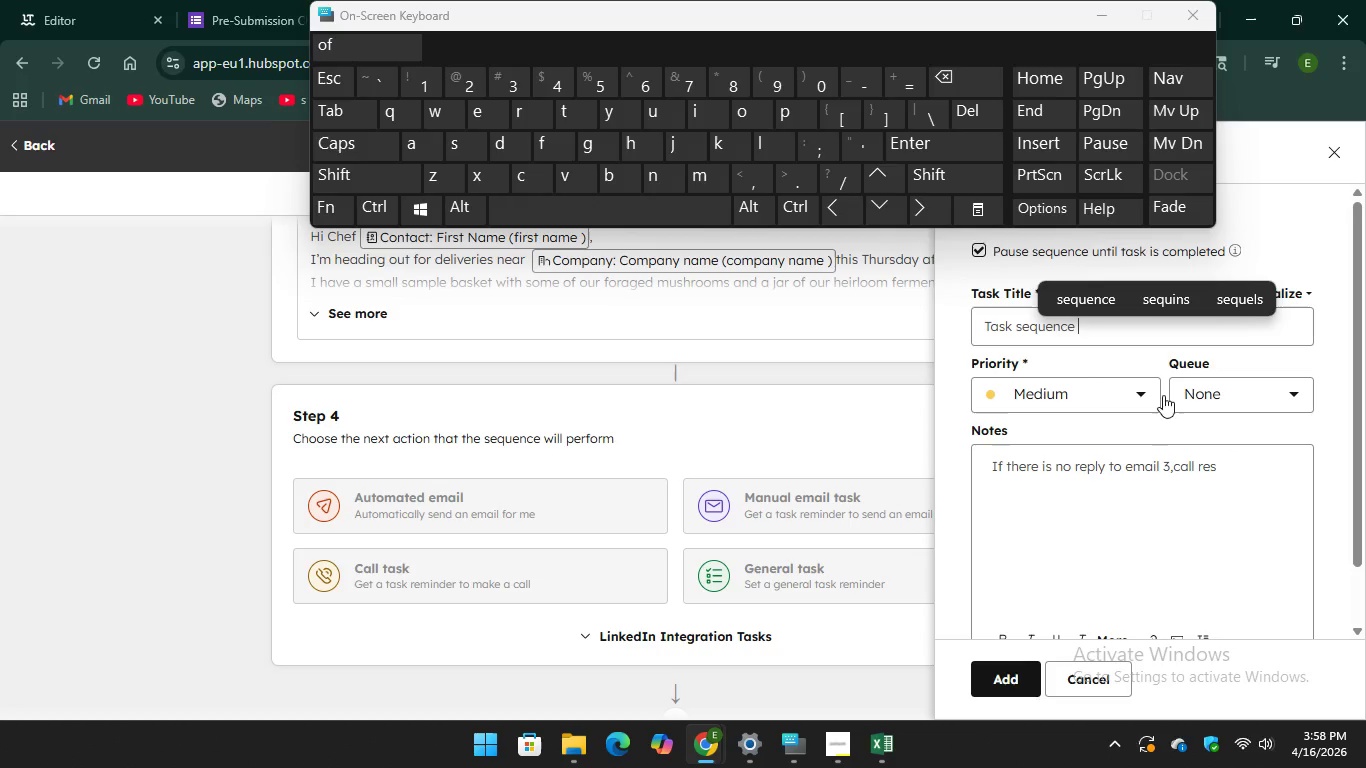 
key(Unknown)
 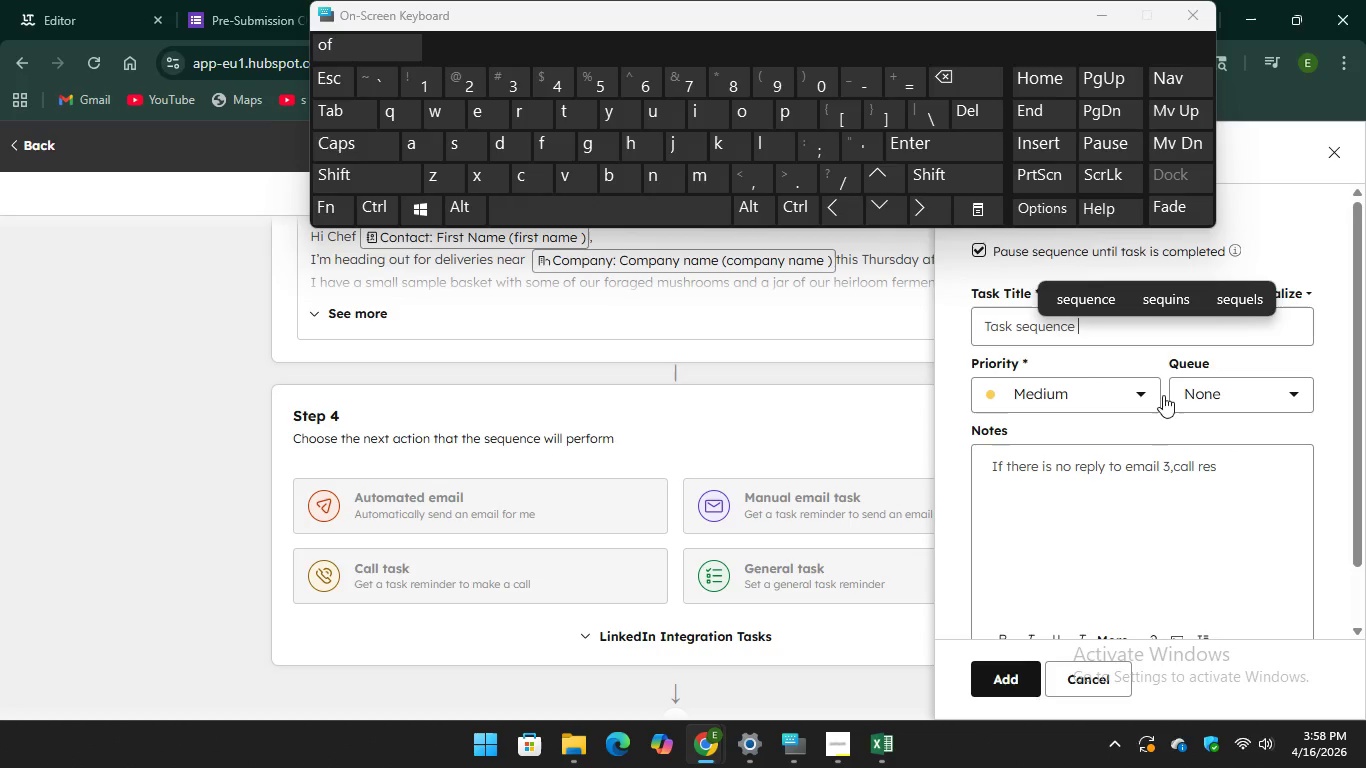 
key(Unknown)
 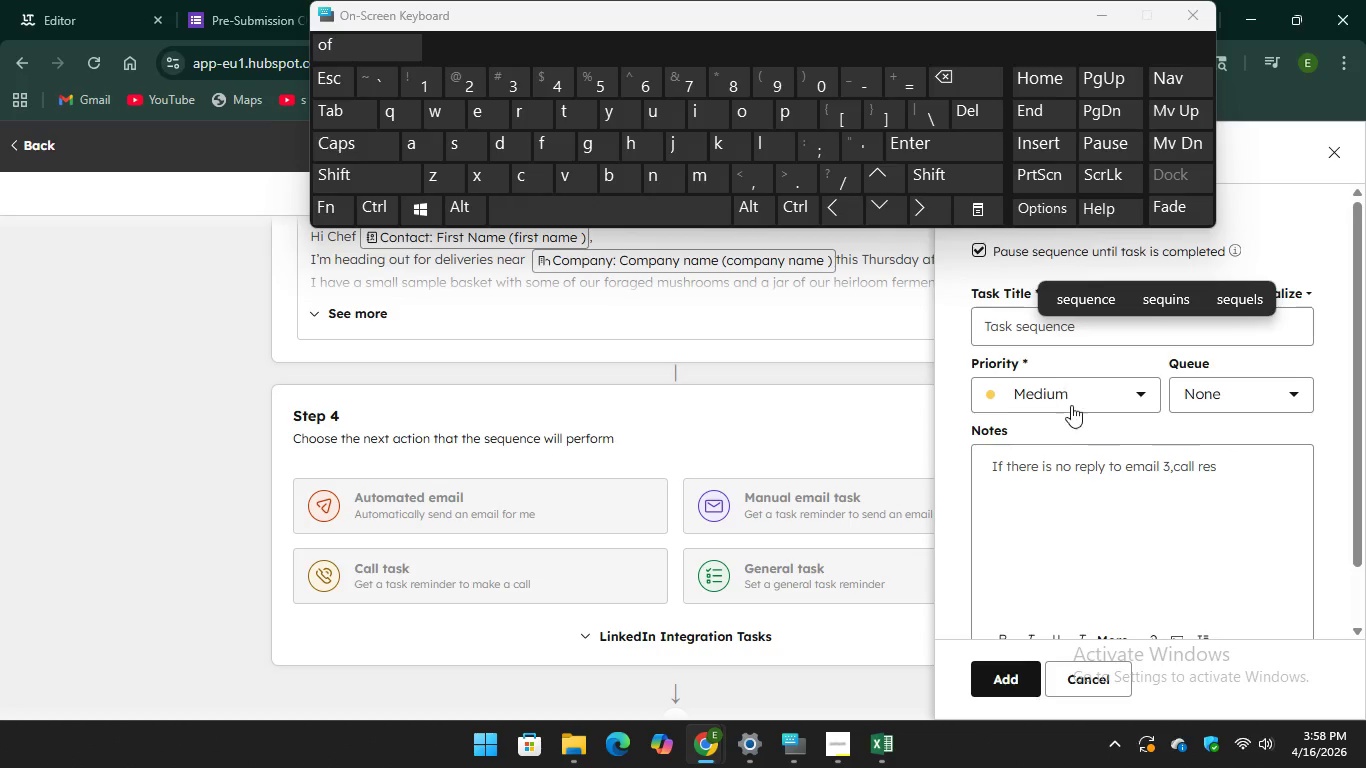 
key(Unknown)
 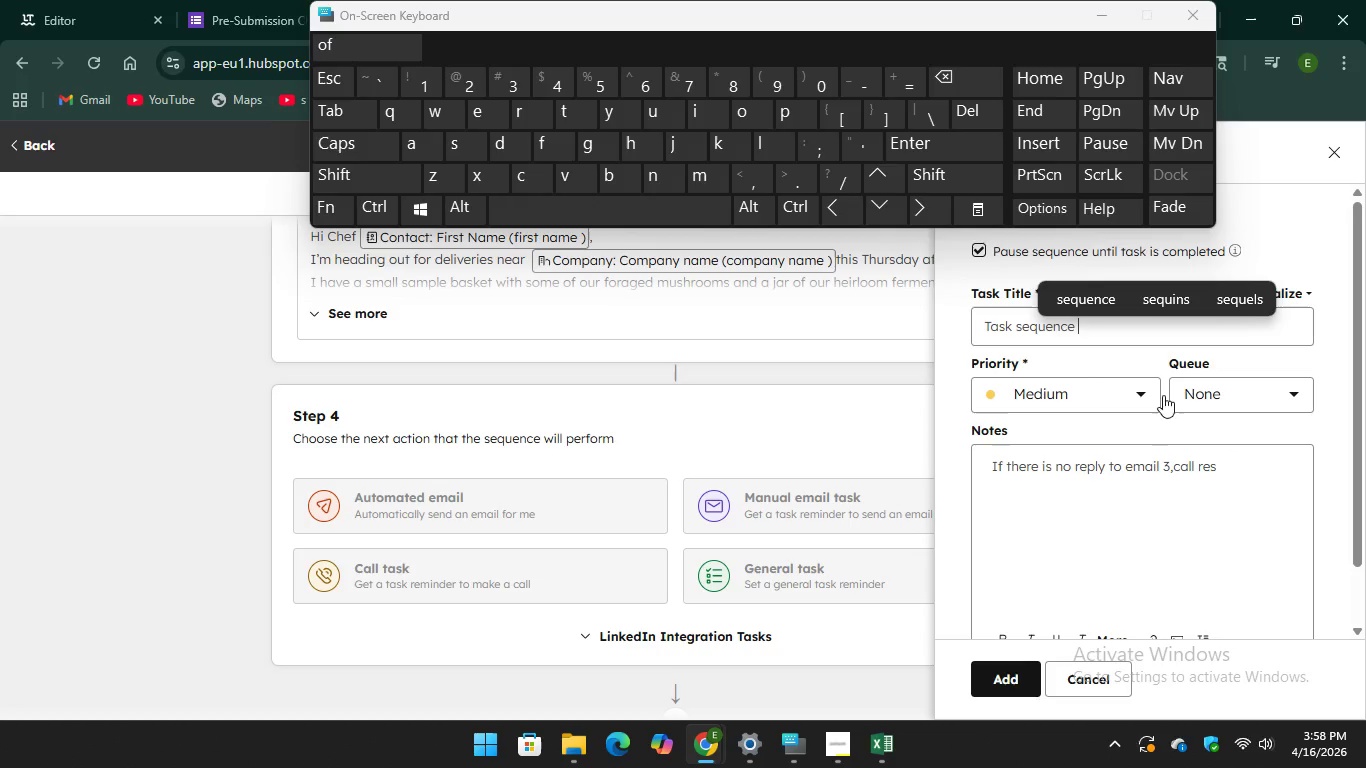 
scroll: coordinate [1069, 426], scroll_direction: down, amount: 1.0
 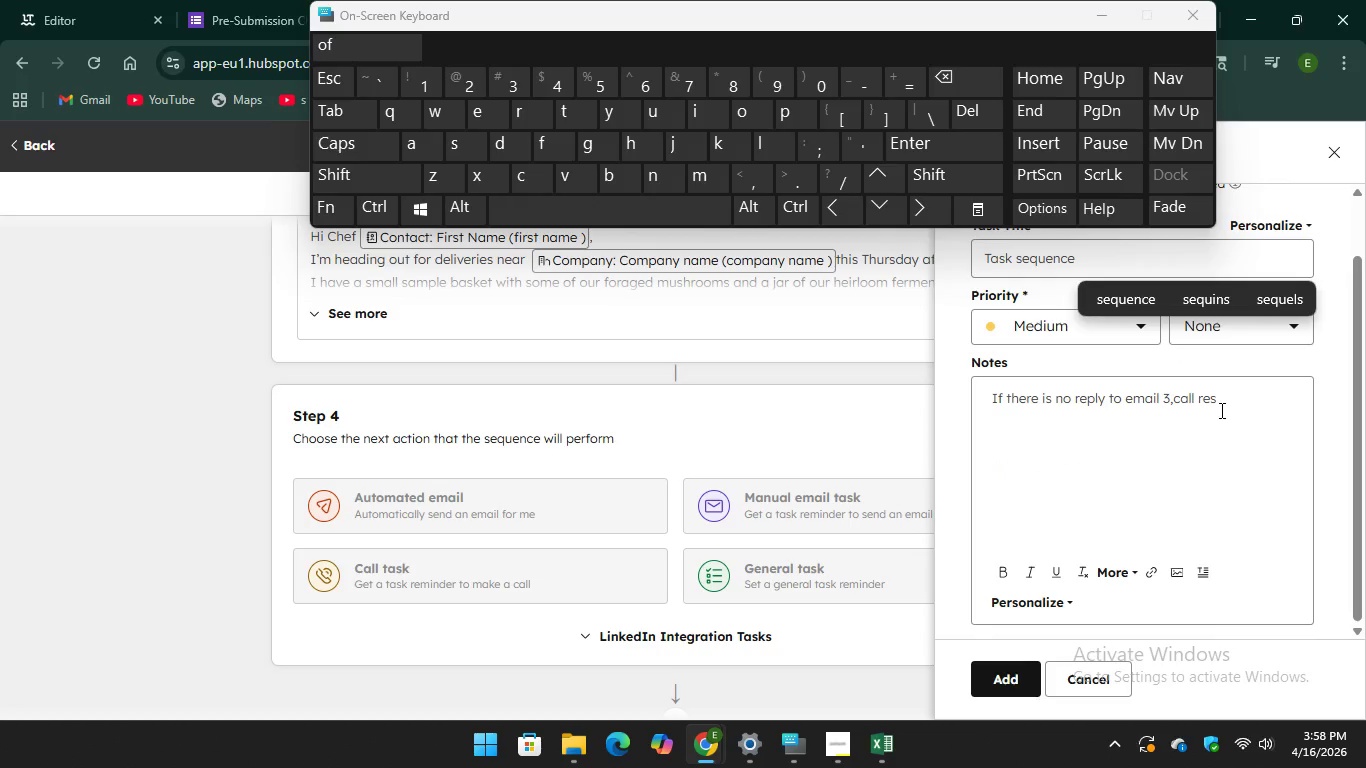 
left_click([1220, 410])
 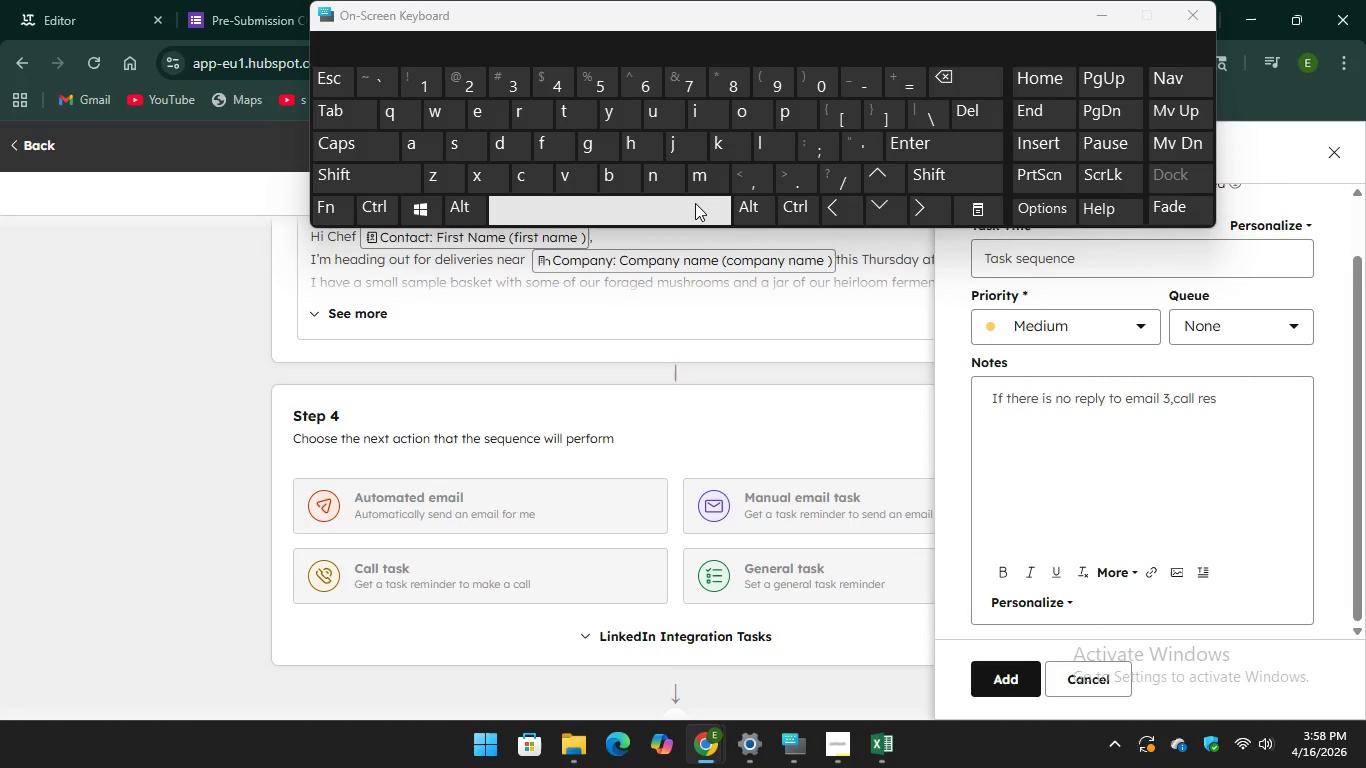 
type(tau)
 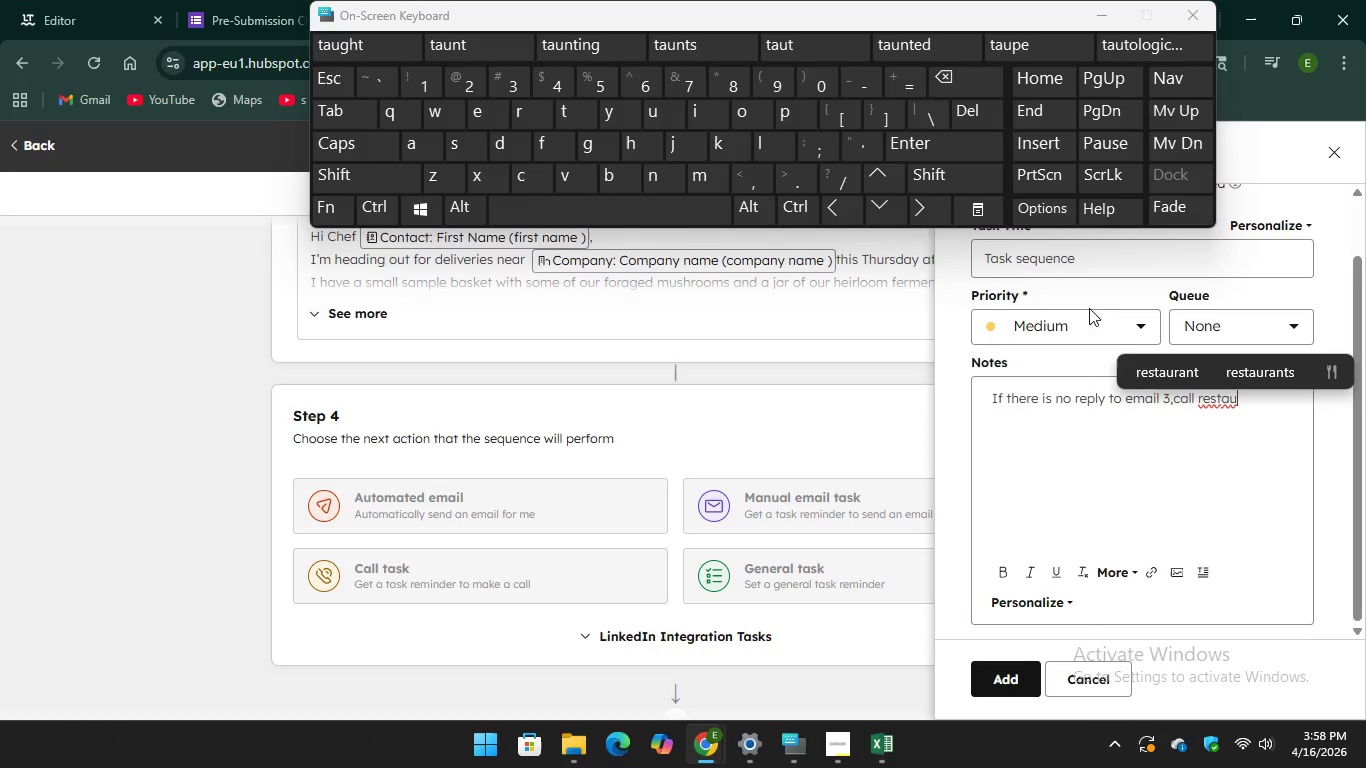 
scroll: coordinate [1159, 352], scroll_direction: up, amount: 7.0
 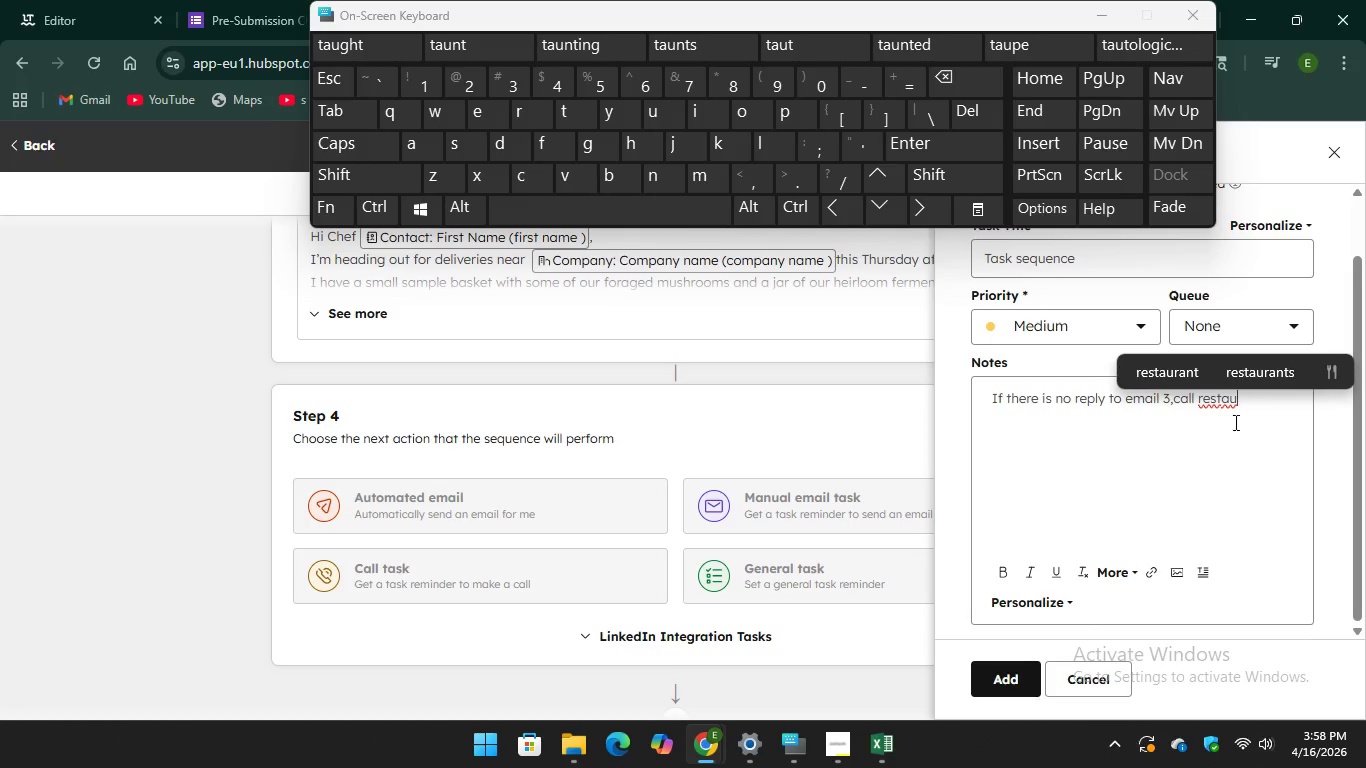 
left_click([1183, 368])
 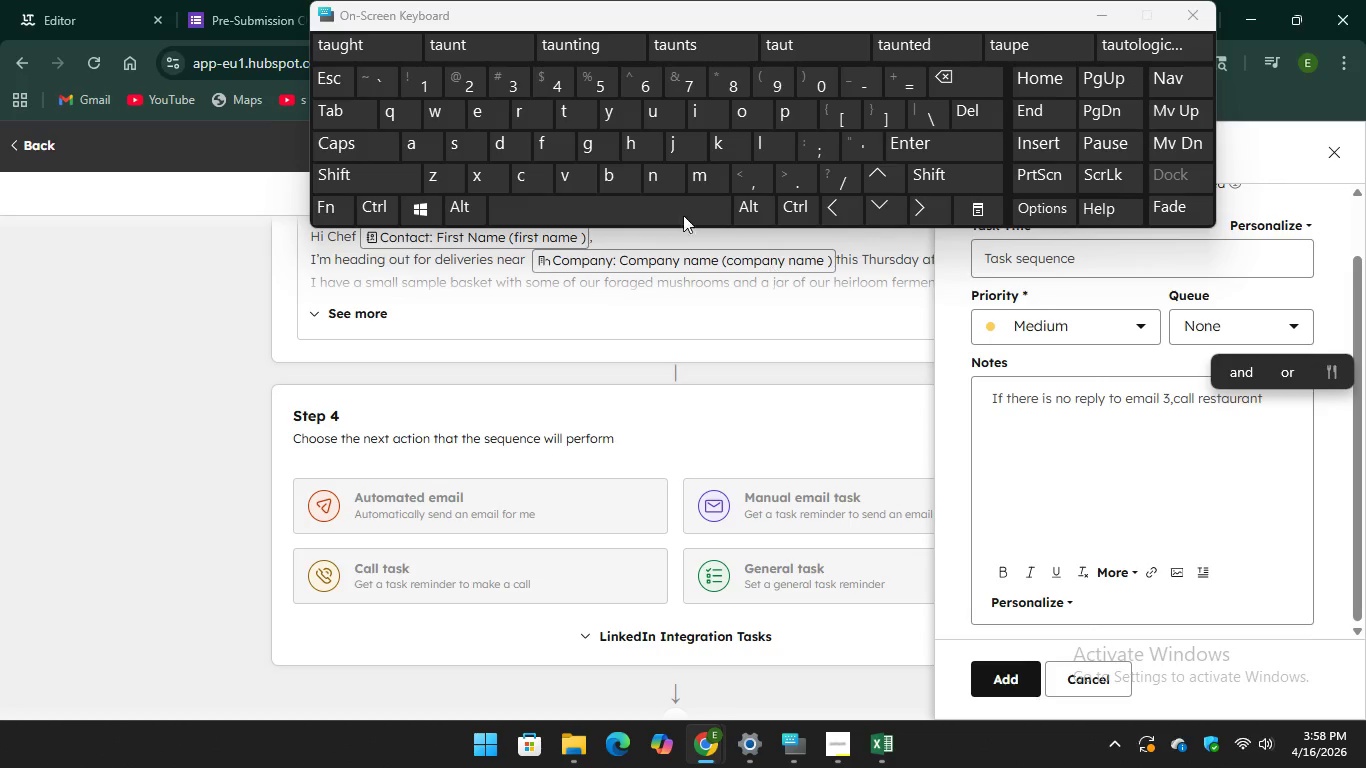 
type(during pre)
 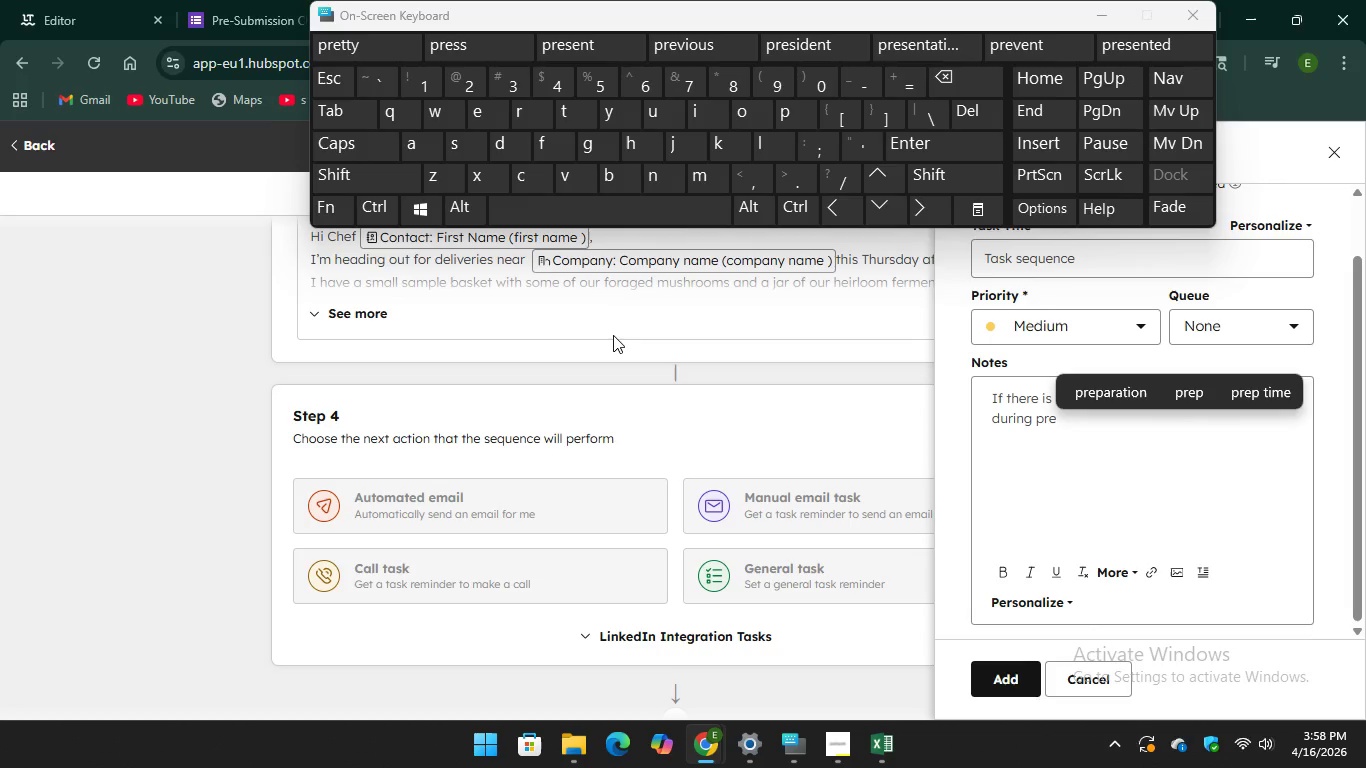 
left_click([613, 335])
 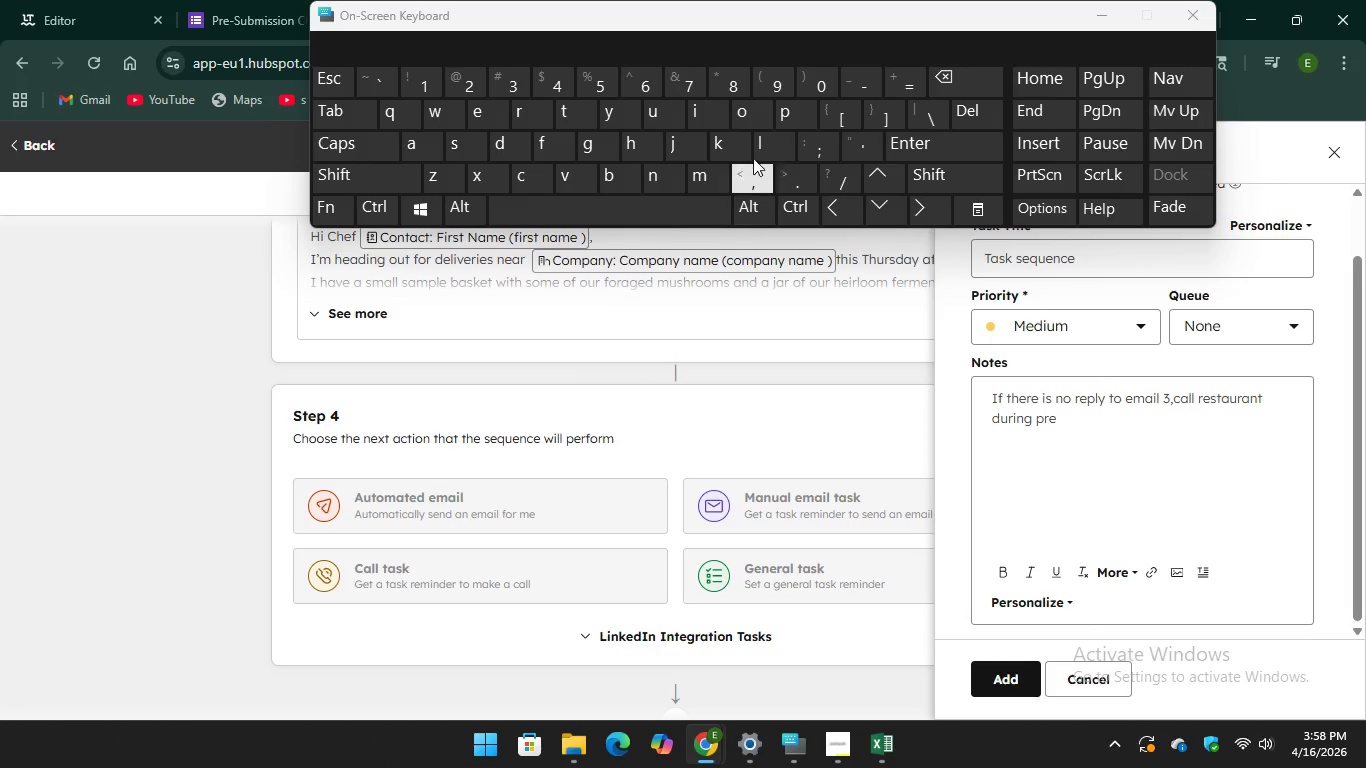 
type(p ho)
 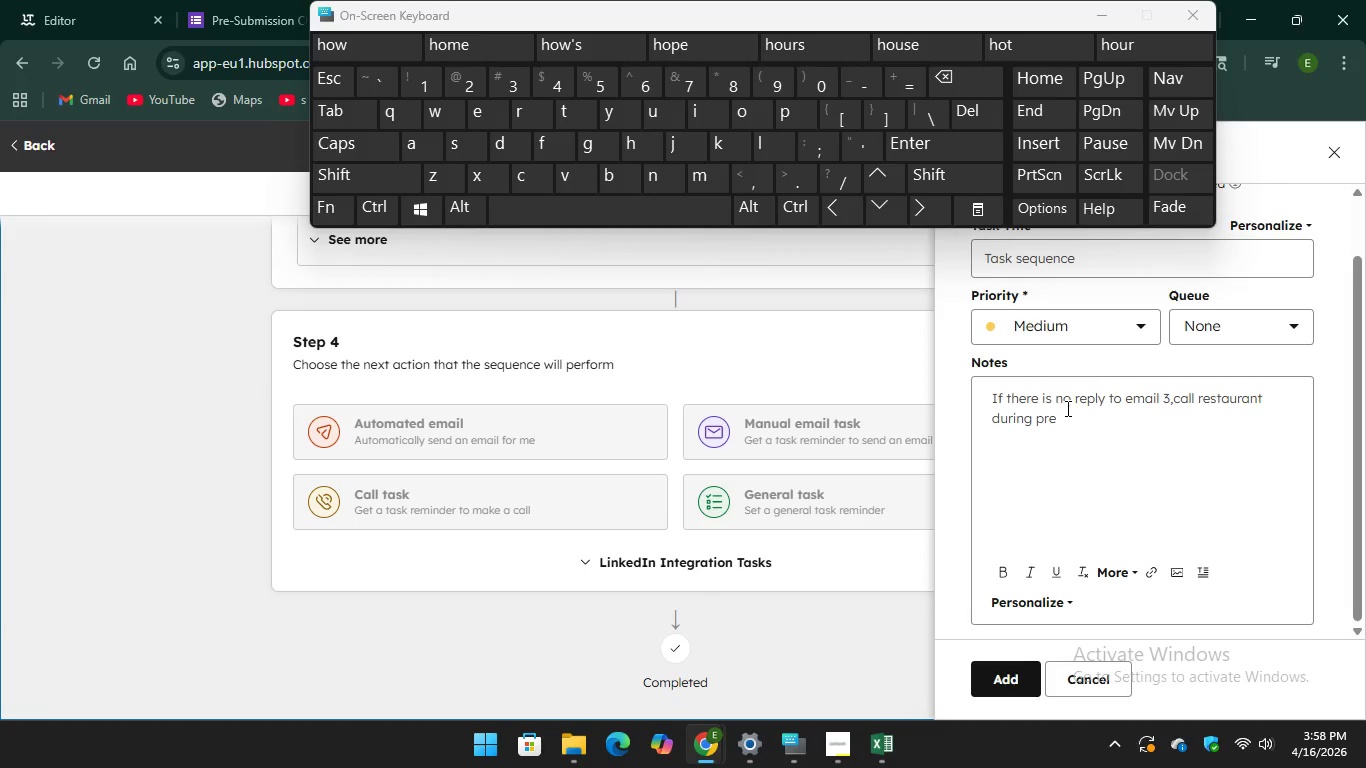 
left_click([1065, 416])
 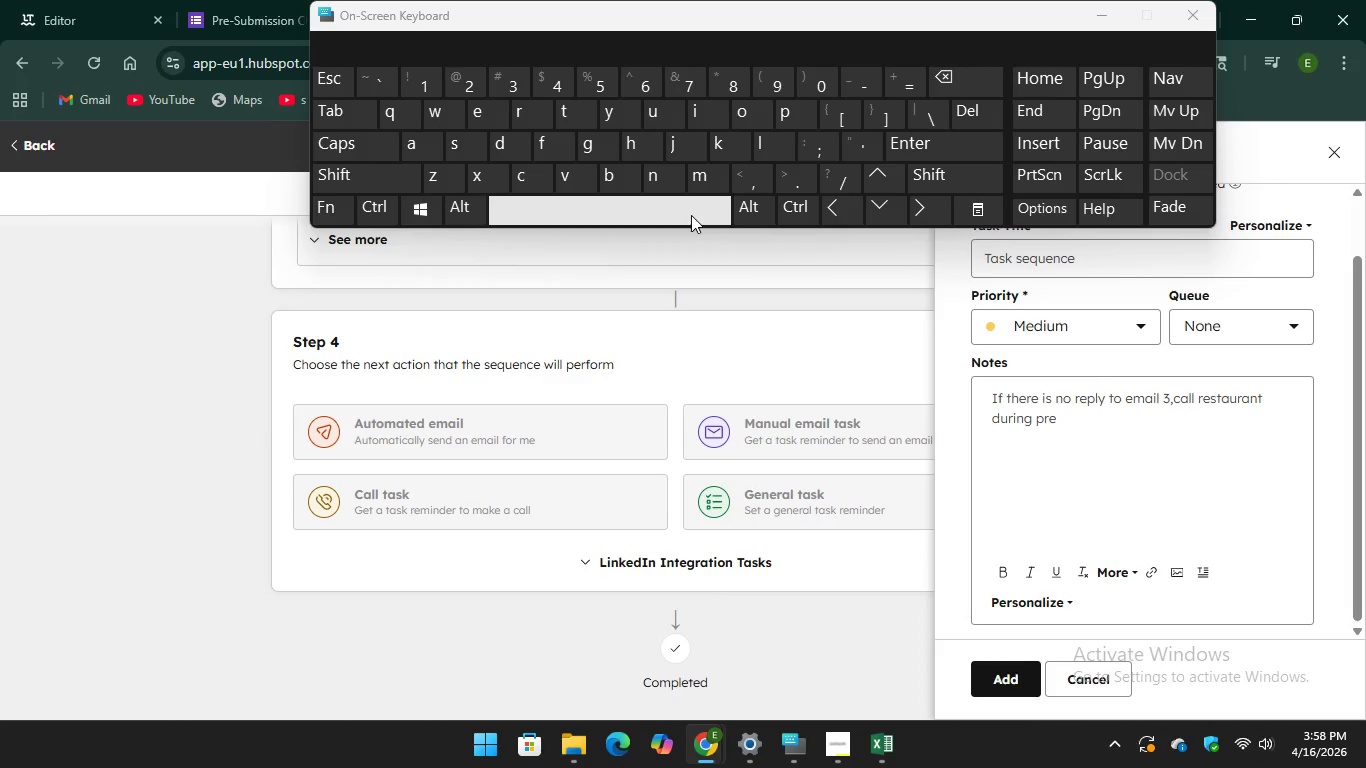 
type( hour)
 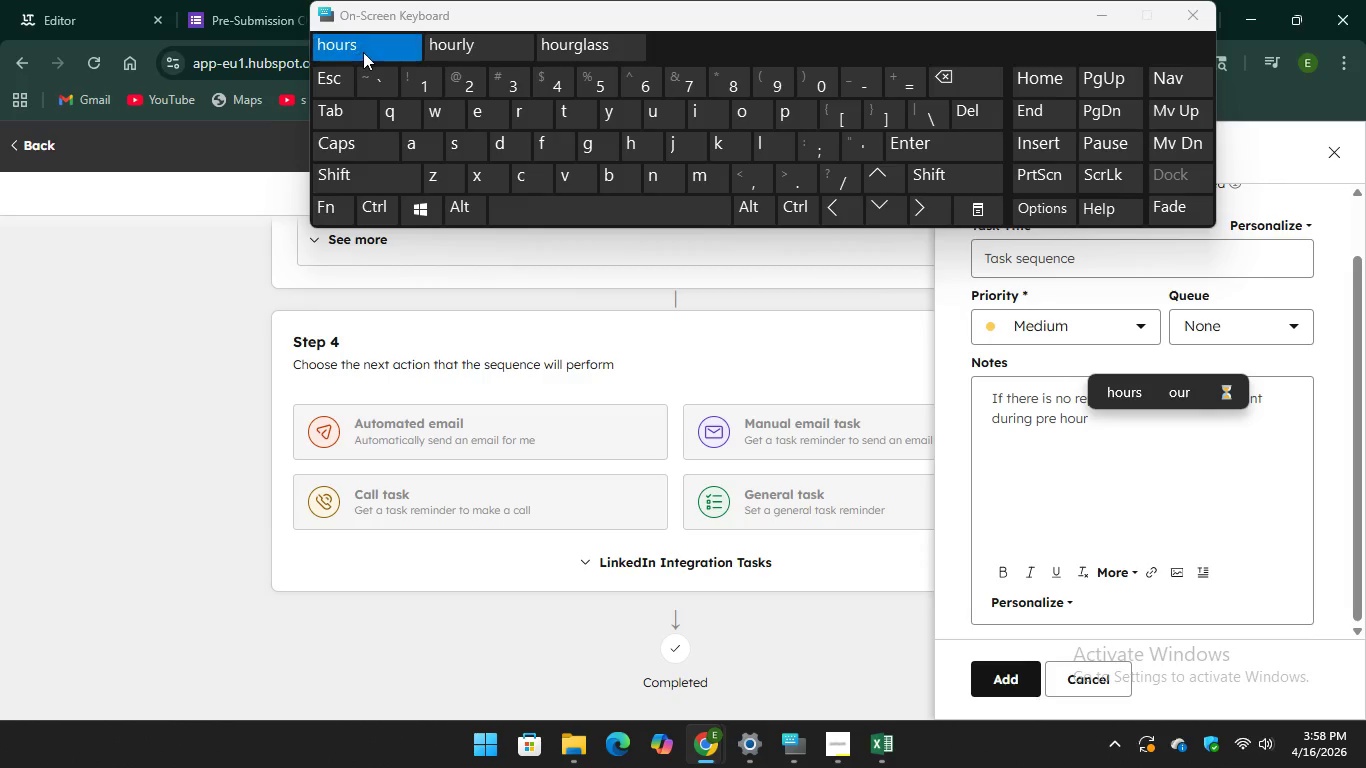 
key(Unknown)
 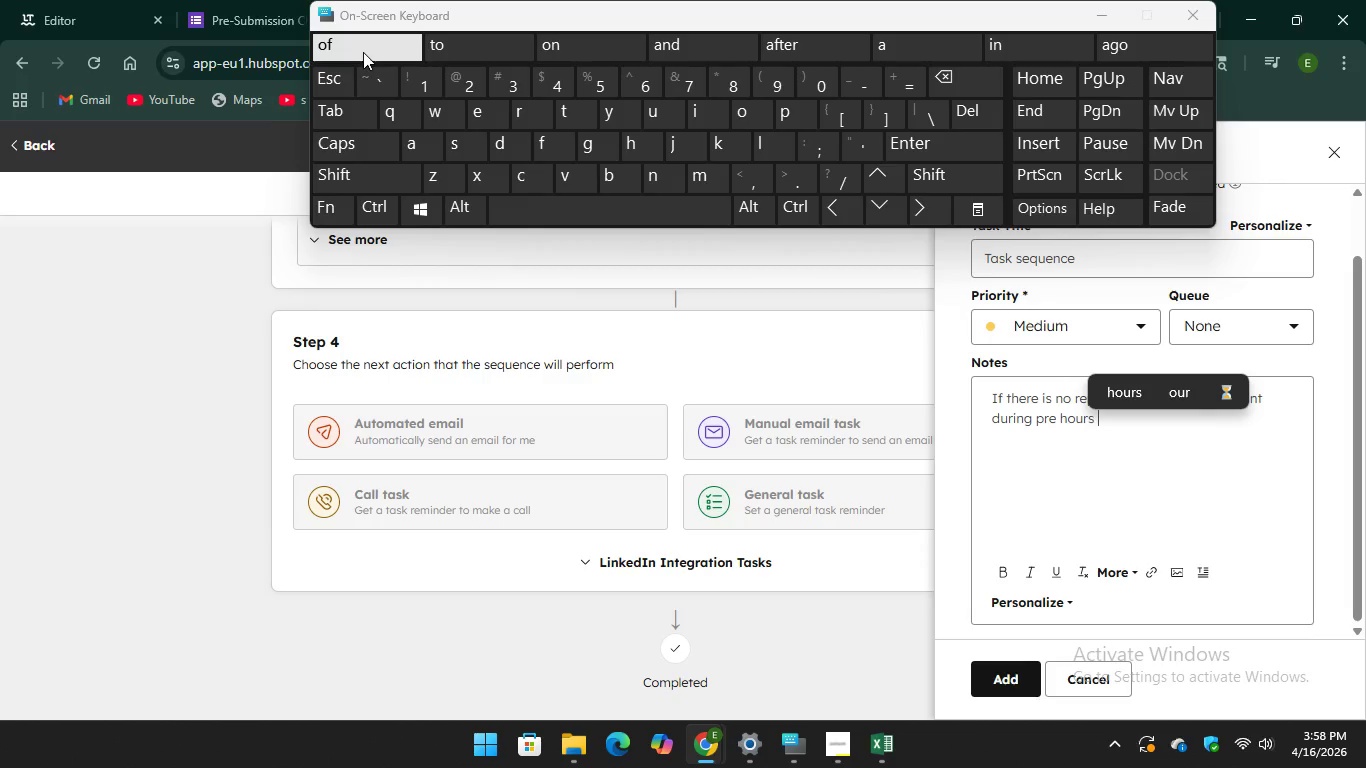 
type((2:)
 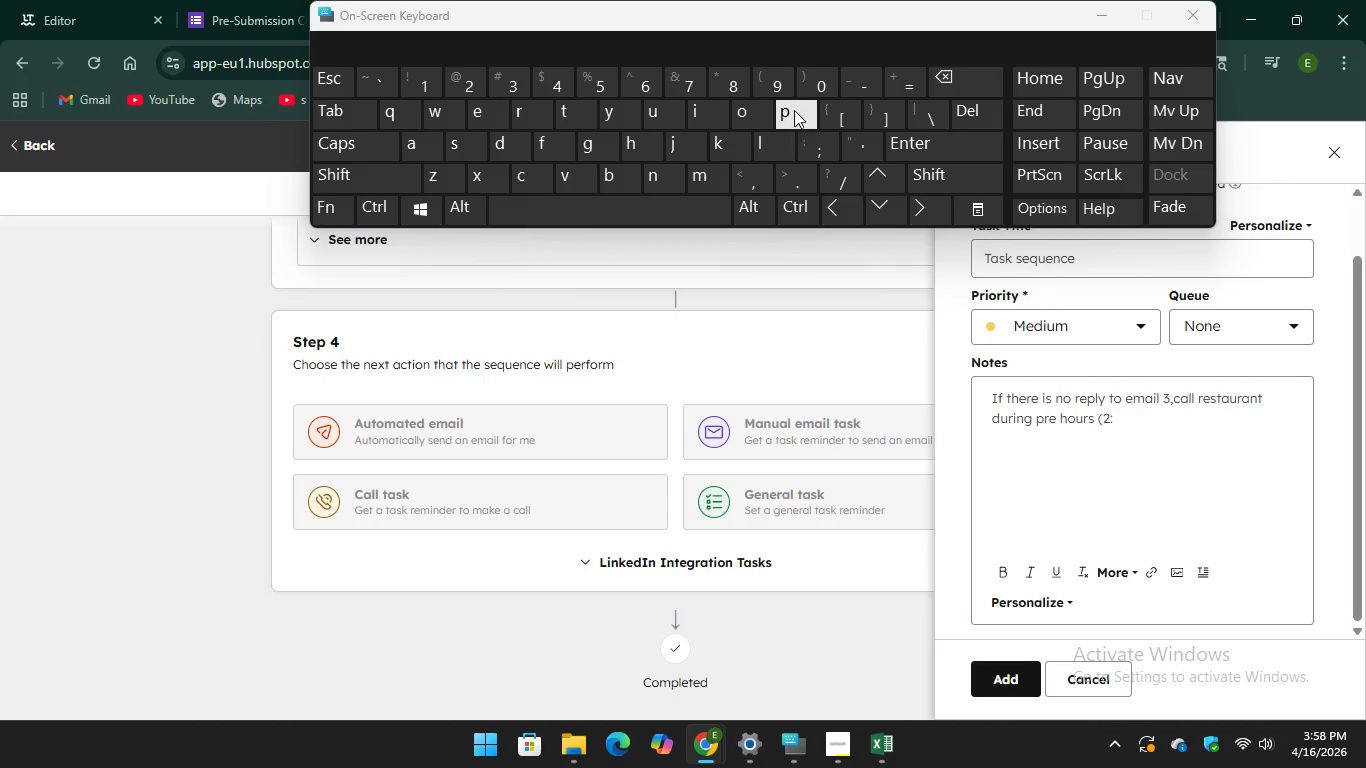 
type(00)
 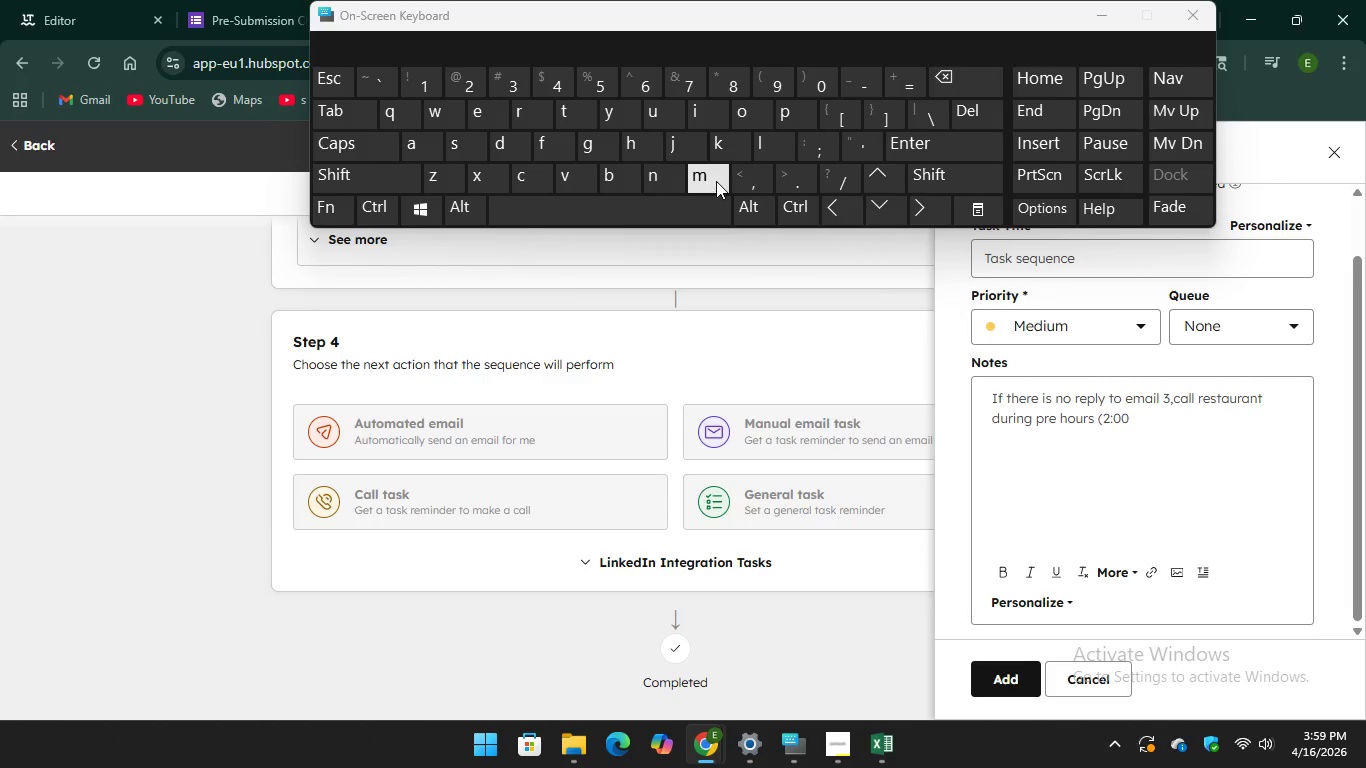 
type(pm)
 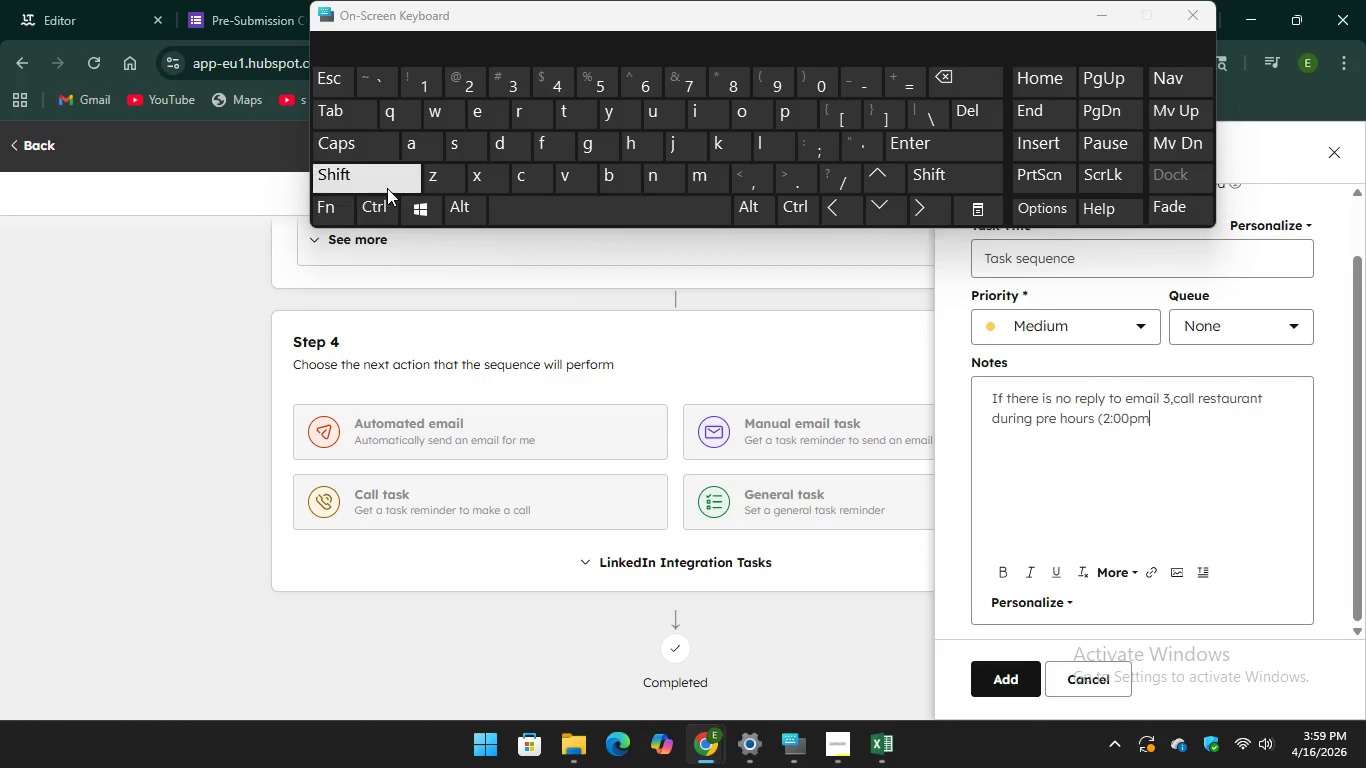 
type(_)
key(Backspace)
type(-4:00pm))
 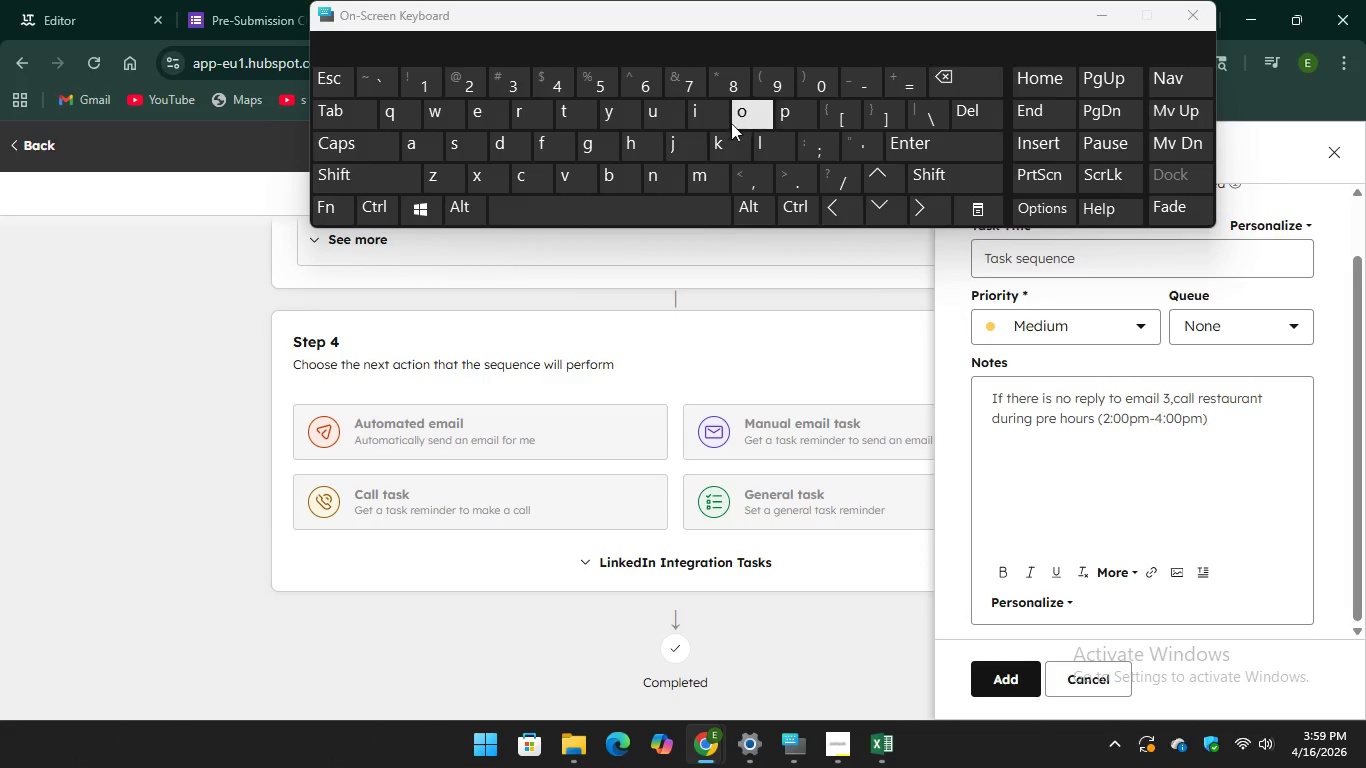 
type( to conthere)
 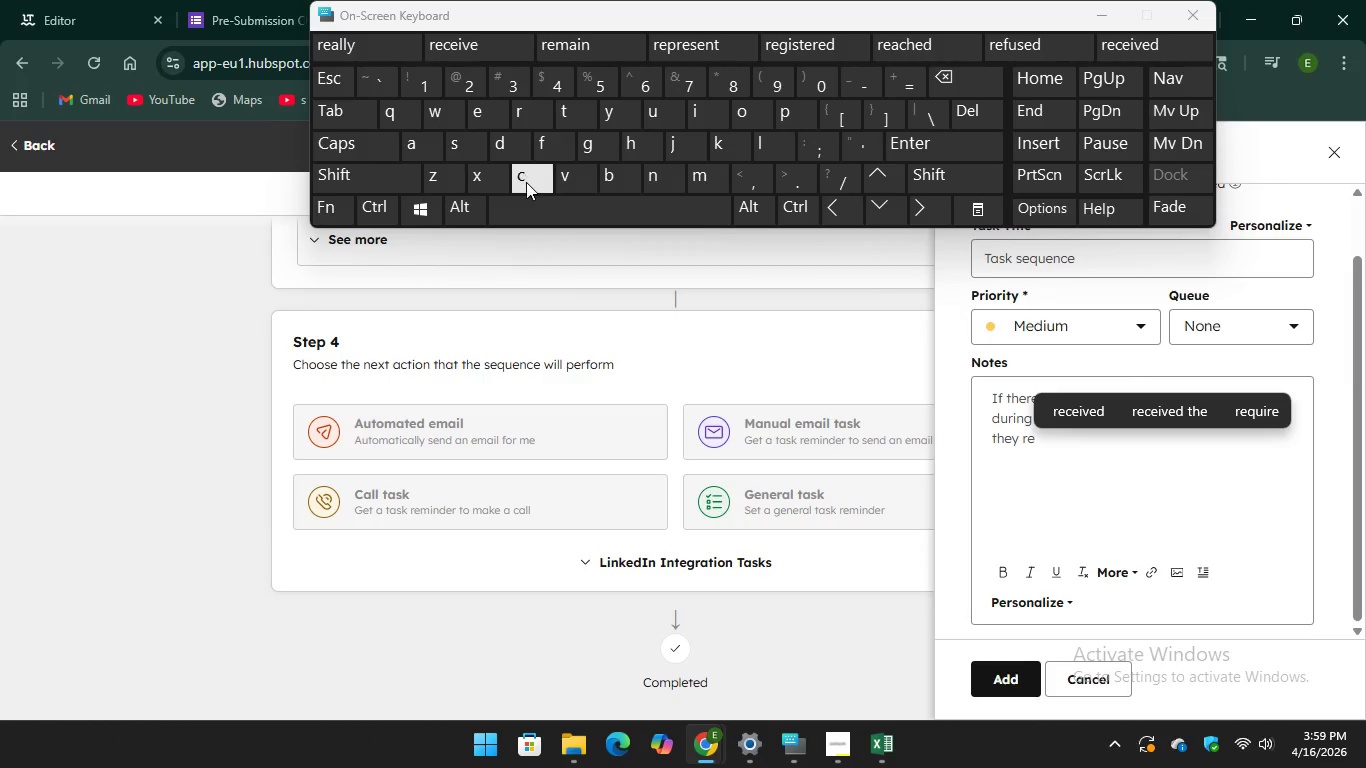 
hold_key(key=Unknown, duration=3.14)
 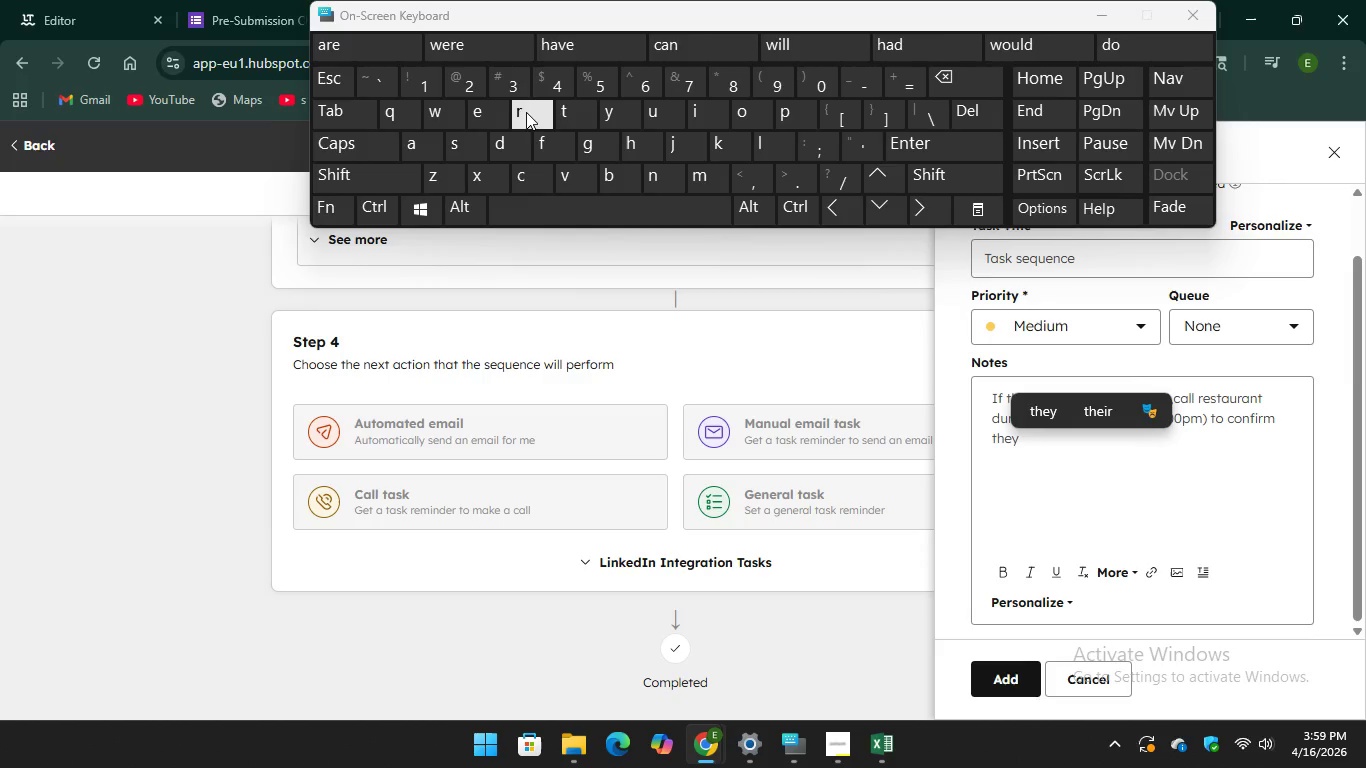 
hold_key(key=Unknown, duration=3.28)
 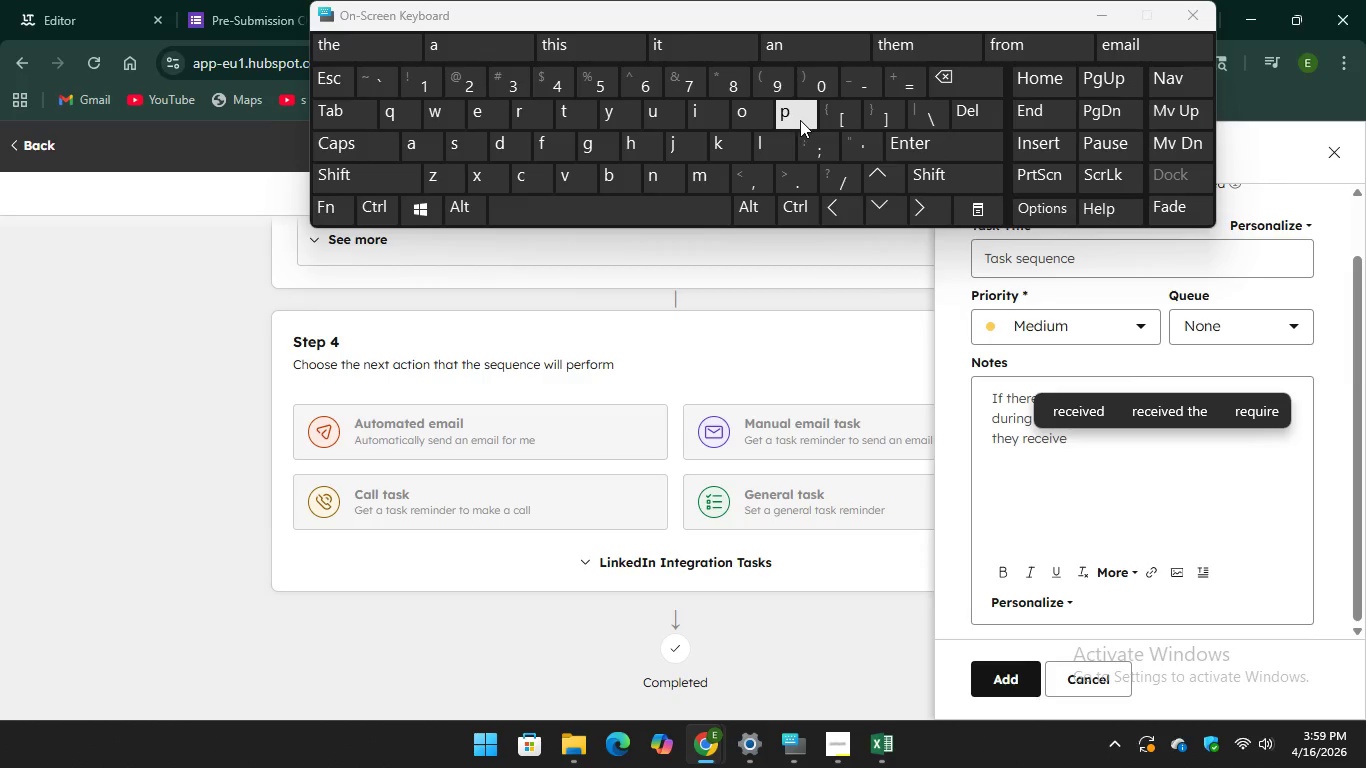 
type(pdf)
 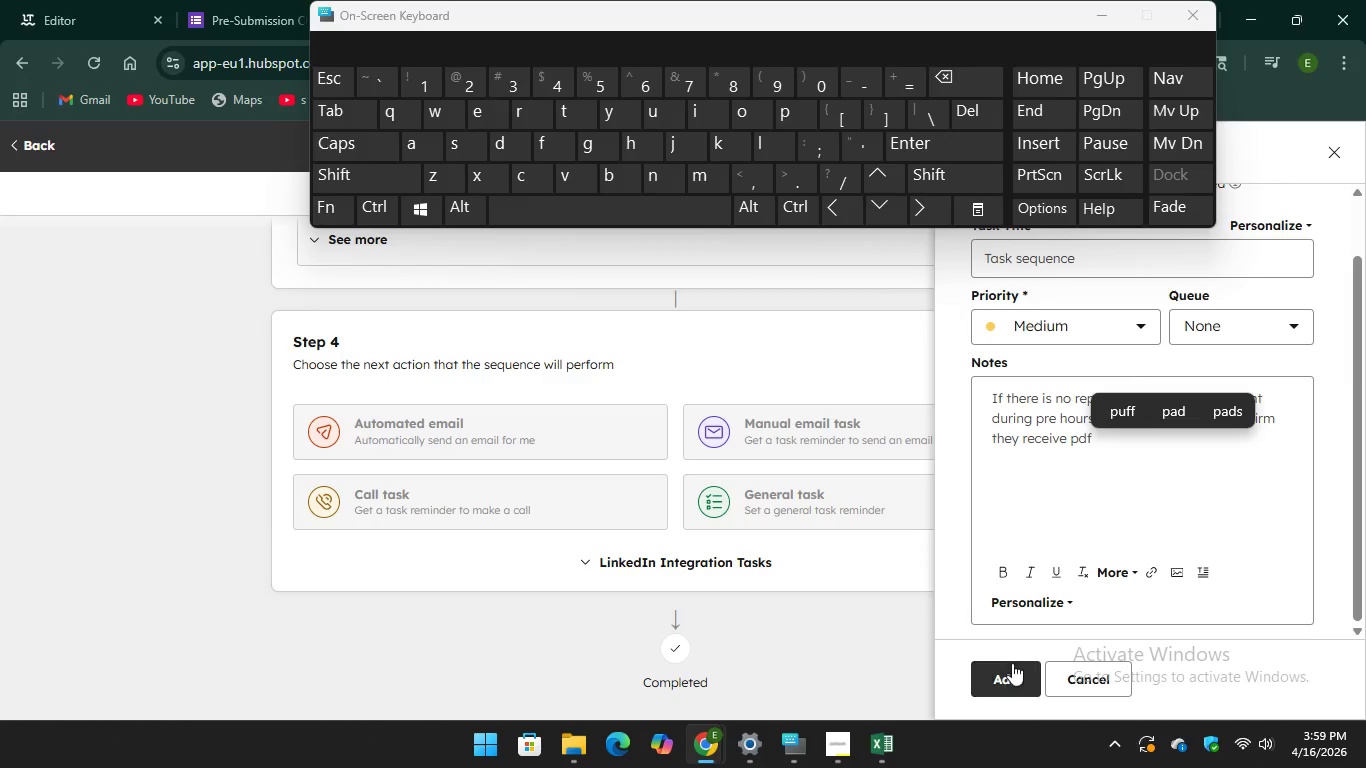 
left_click([1012, 666])
 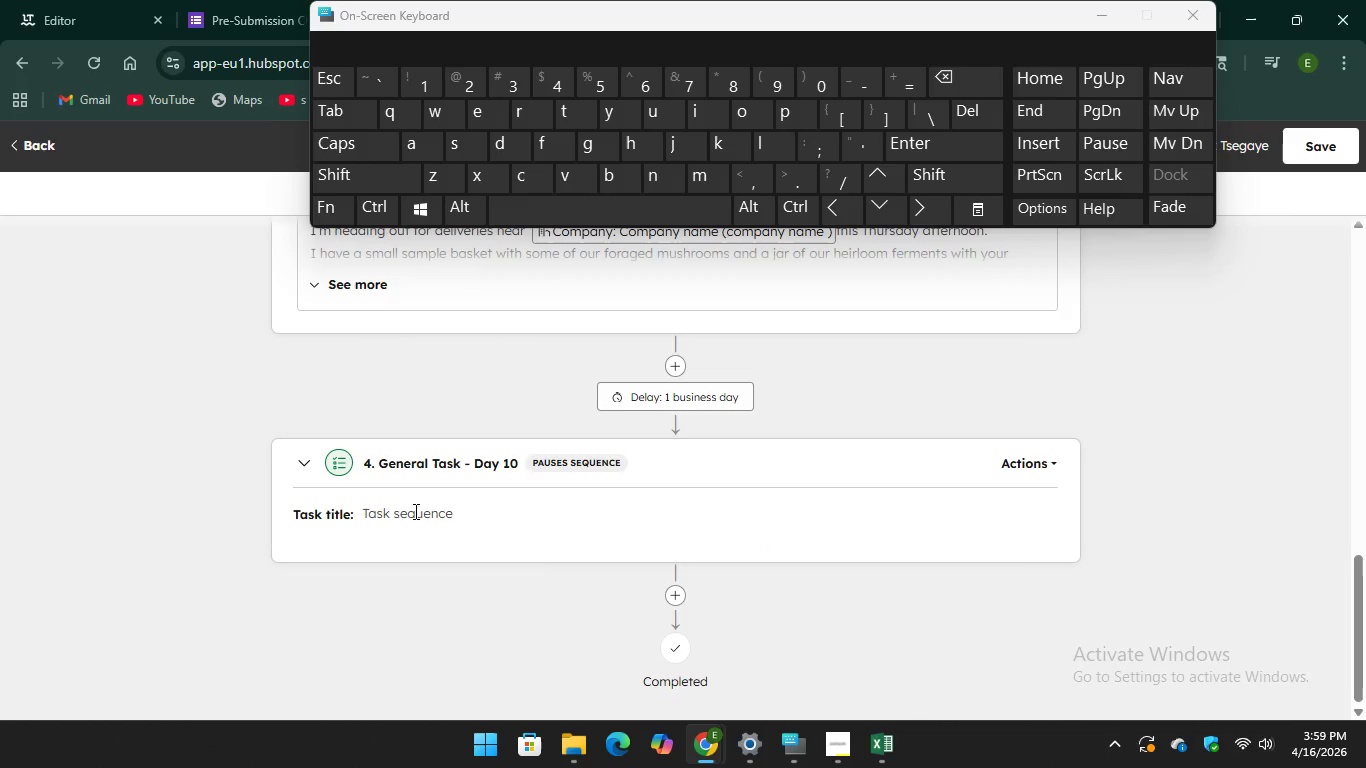 
wait(5.19)
 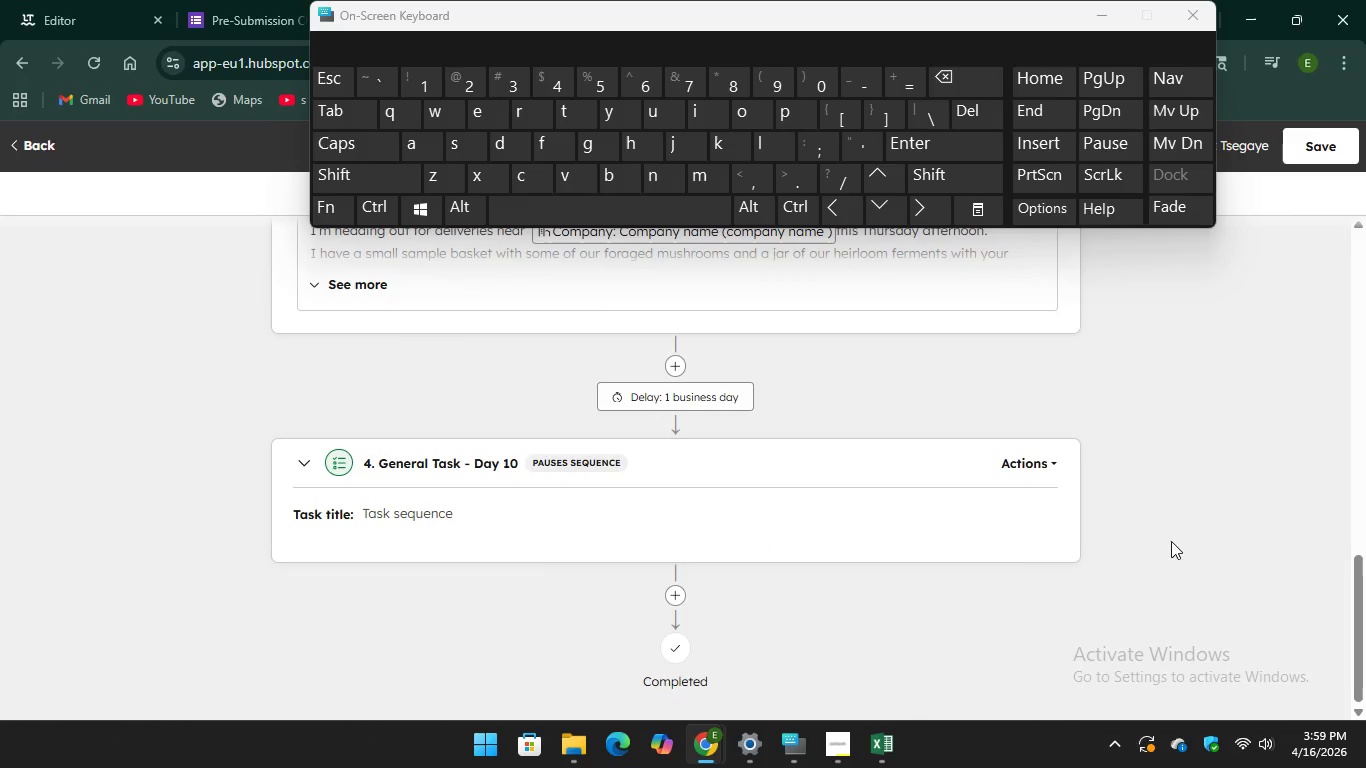 
left_click([1022, 461])
 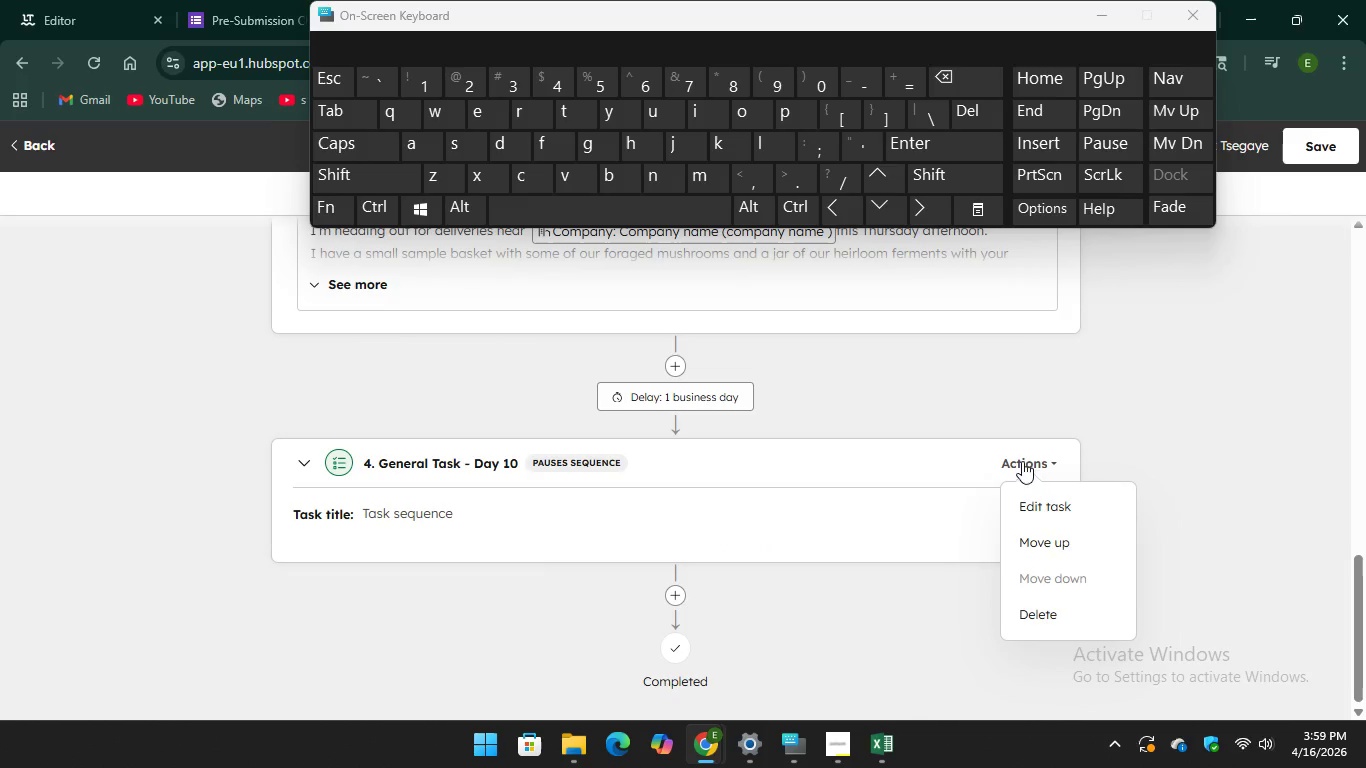 
left_click([1027, 509])
 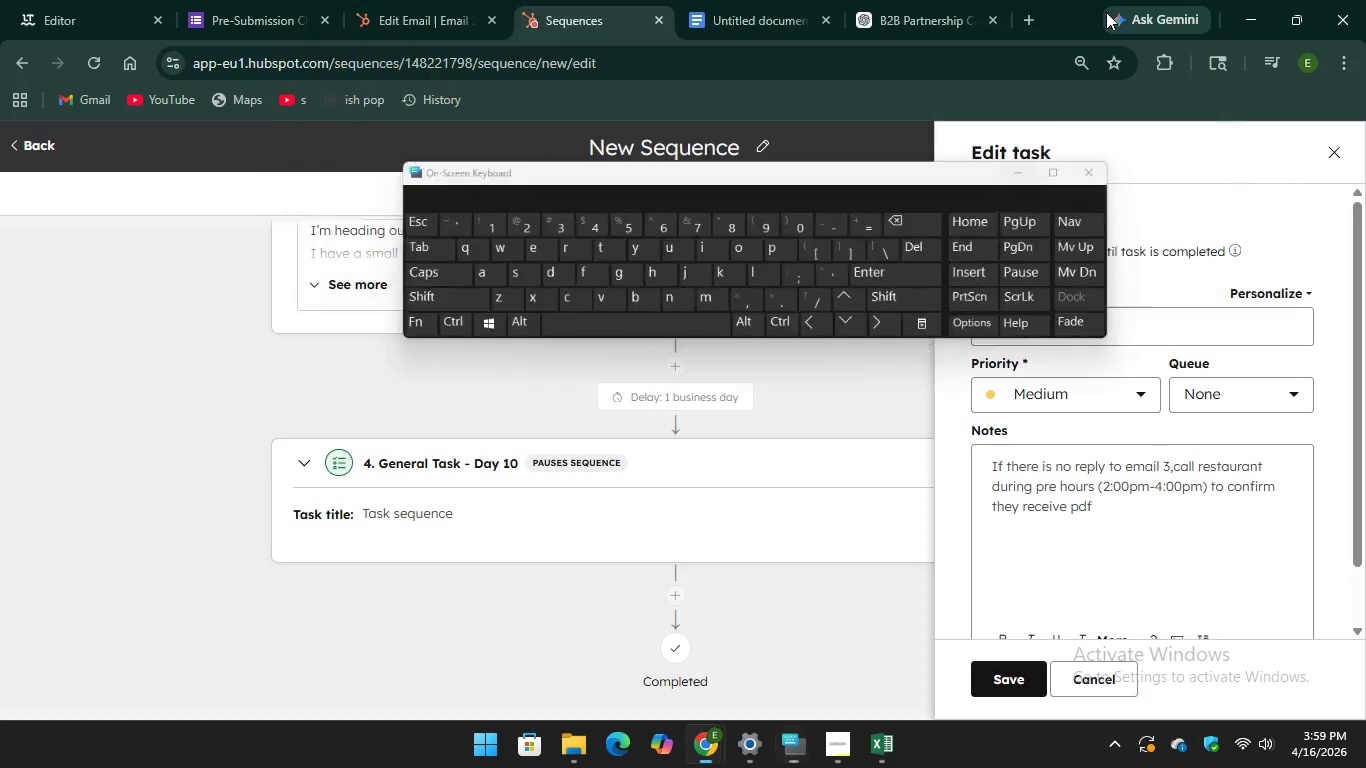 
scroll: coordinate [1033, 247], scroll_direction: up, amount: 1.0
 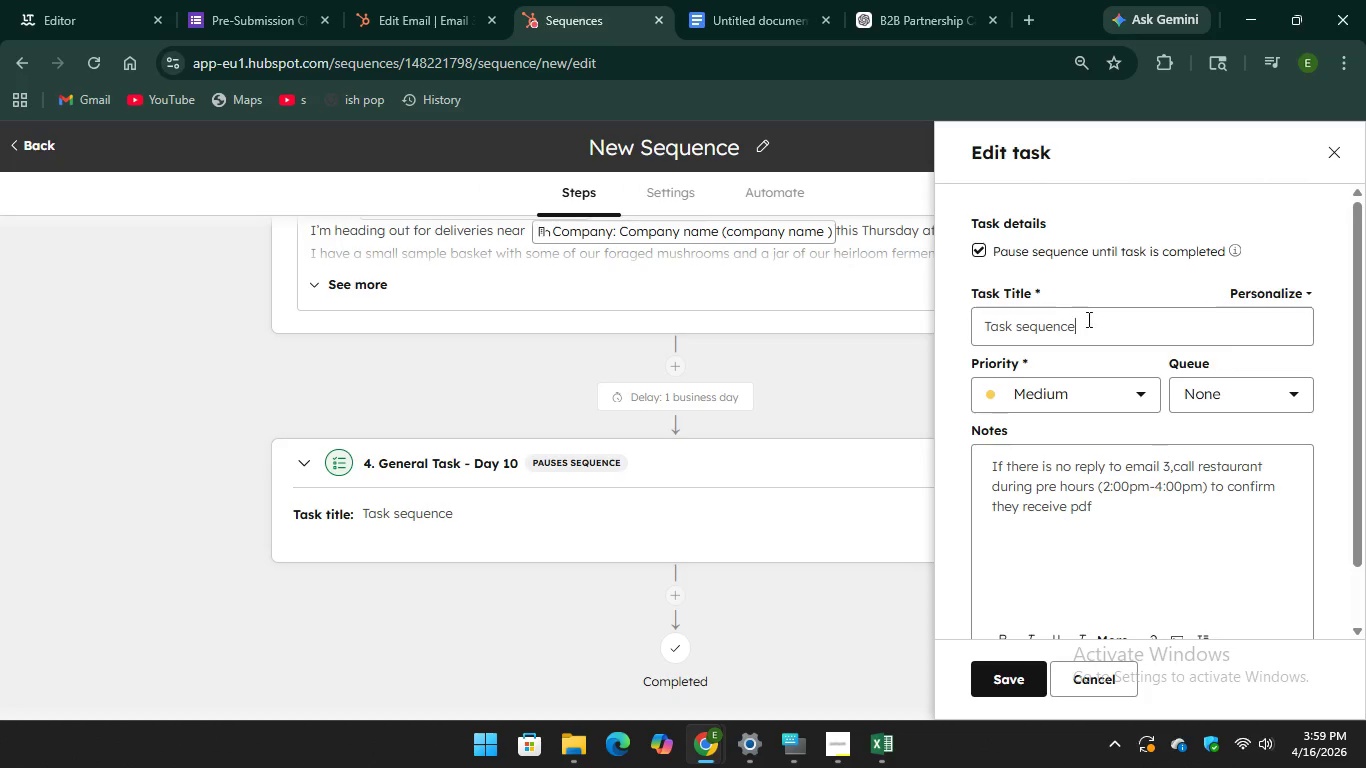 
left_click_drag(start_coordinate=[1090, 324], to_coordinate=[979, 341])
 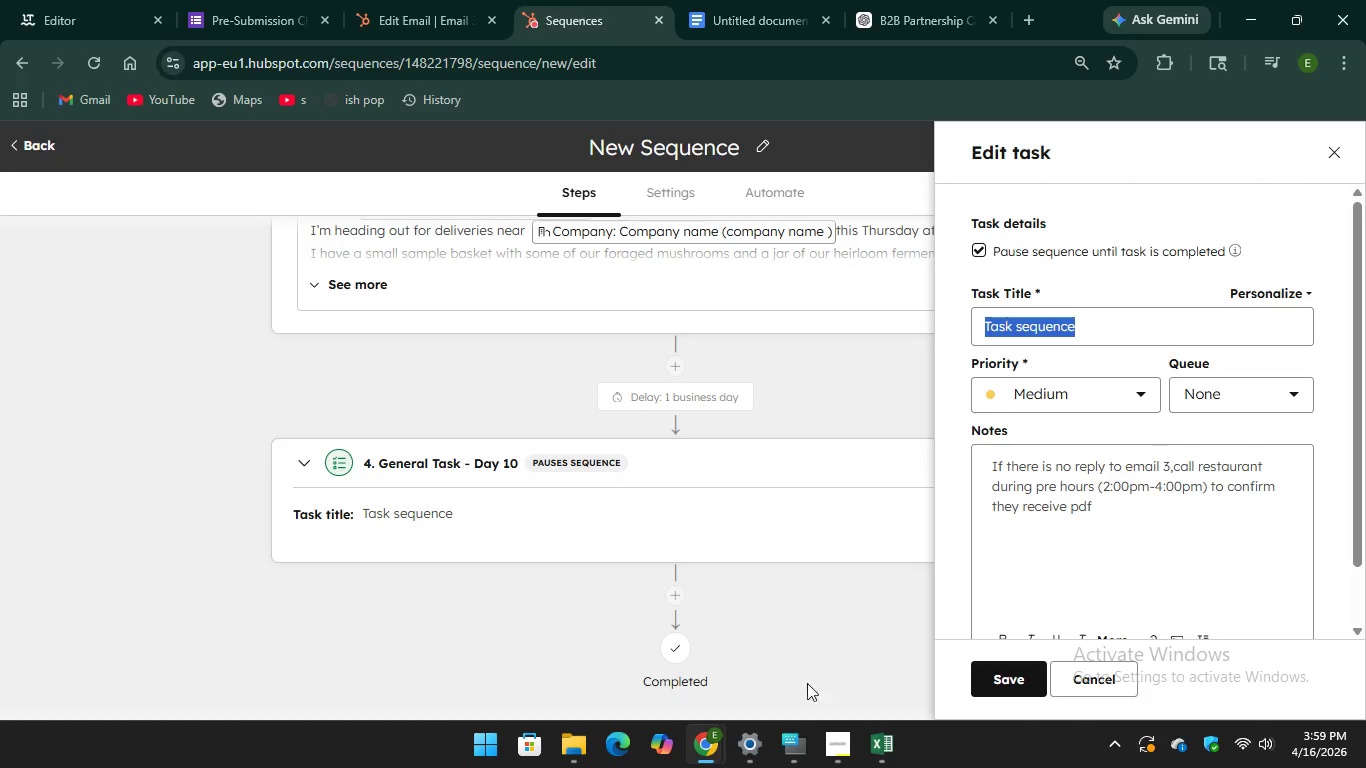 
left_click([789, 729])
 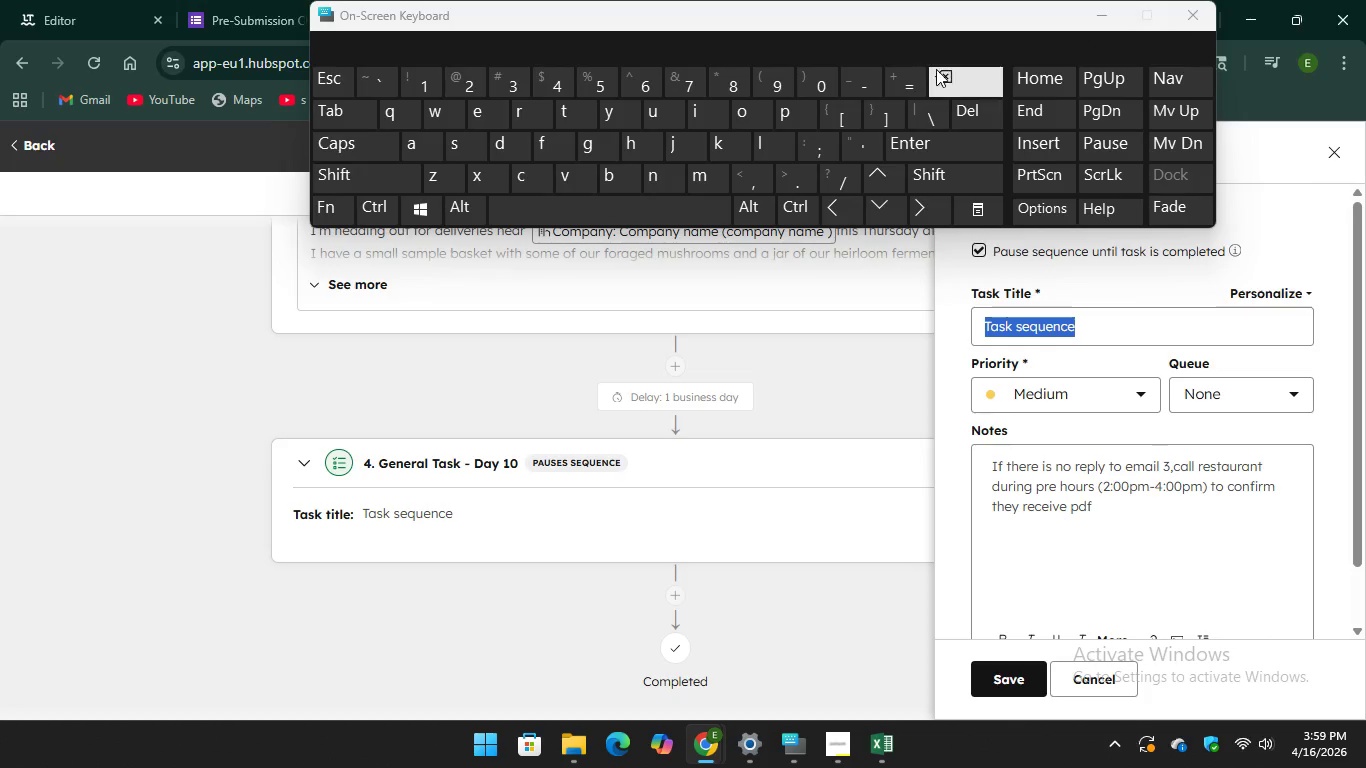 
key(Backspace)
type(pho)
 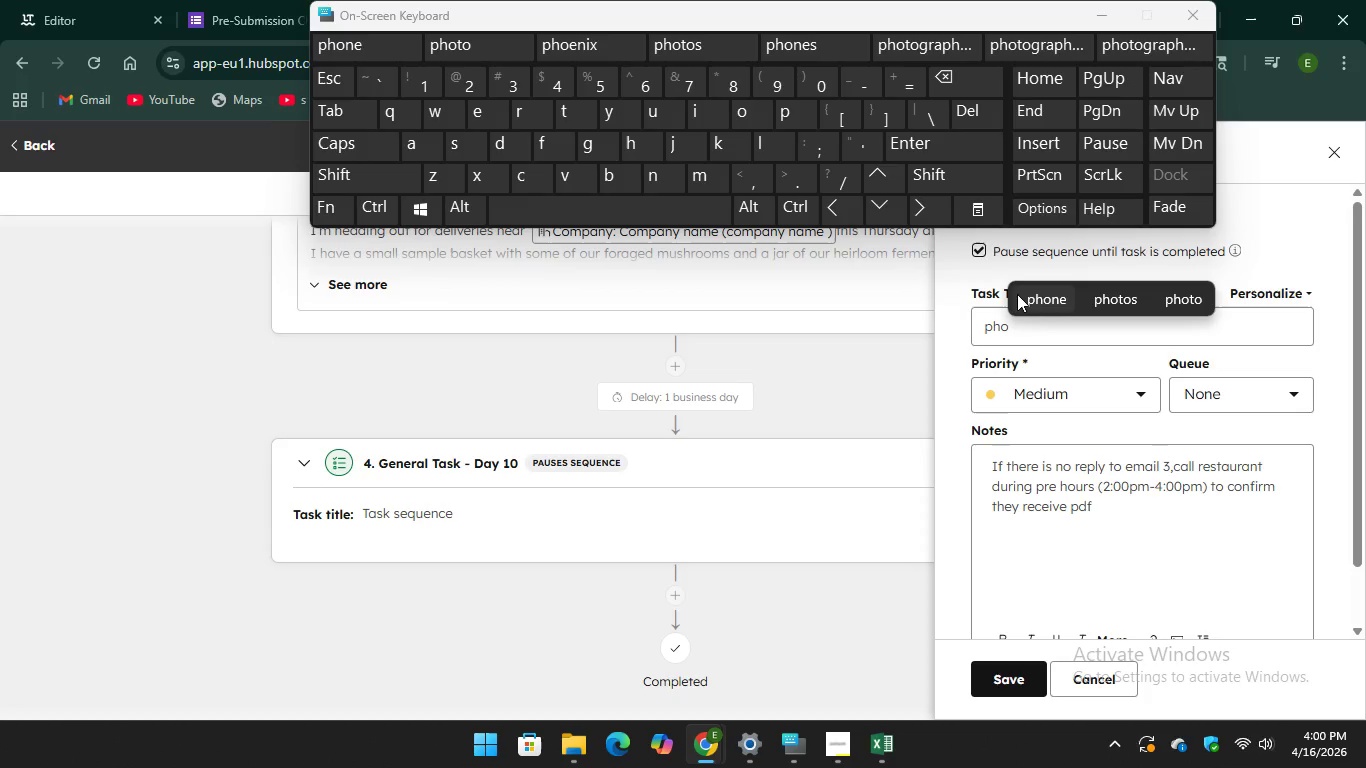 
left_click([1022, 295])
 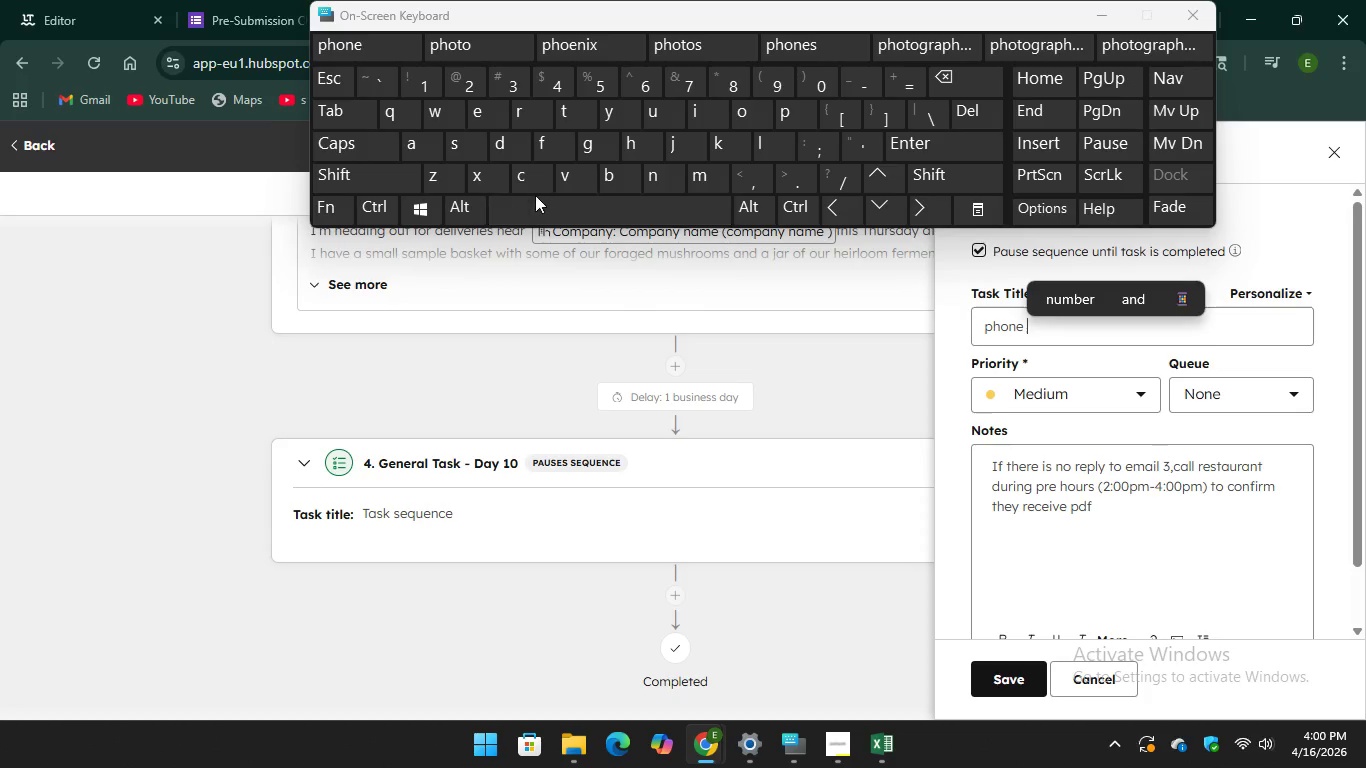 
type(call)
 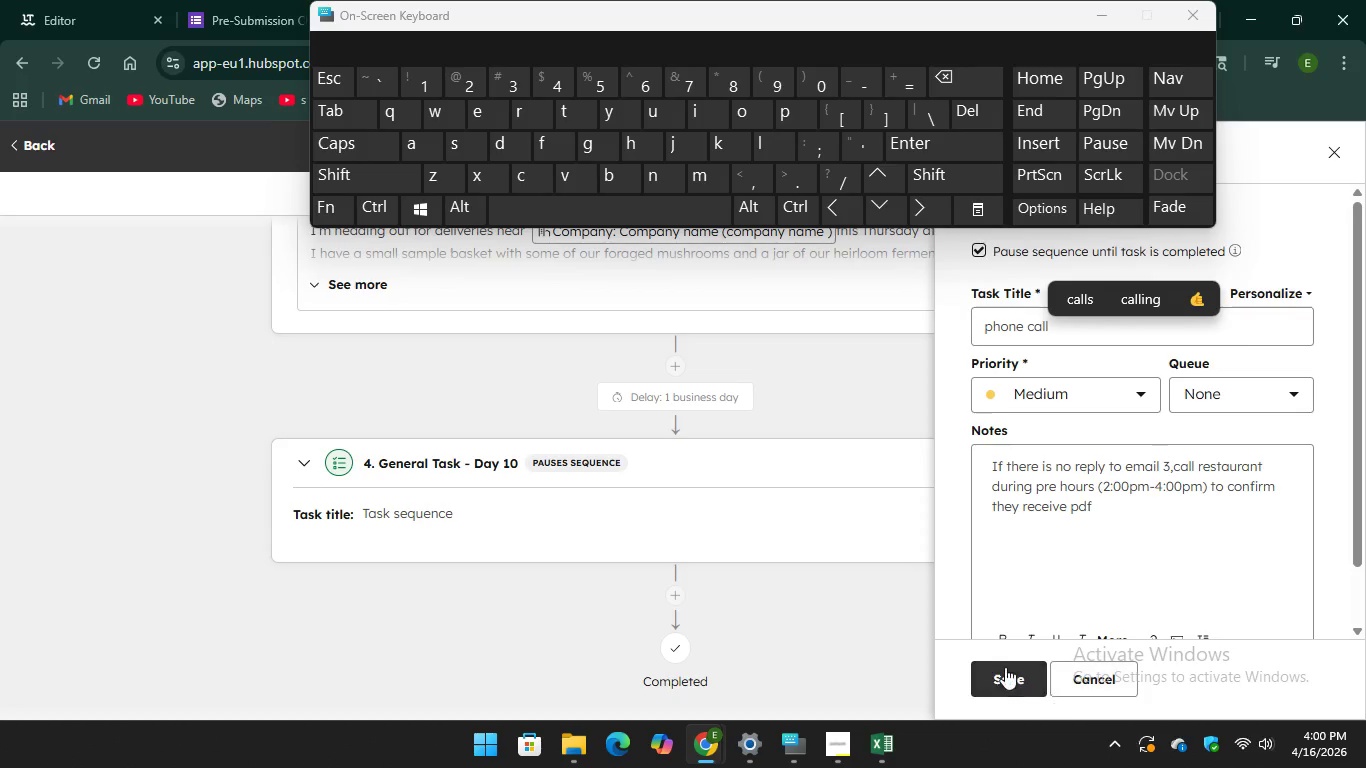 
left_click([1005, 667])
 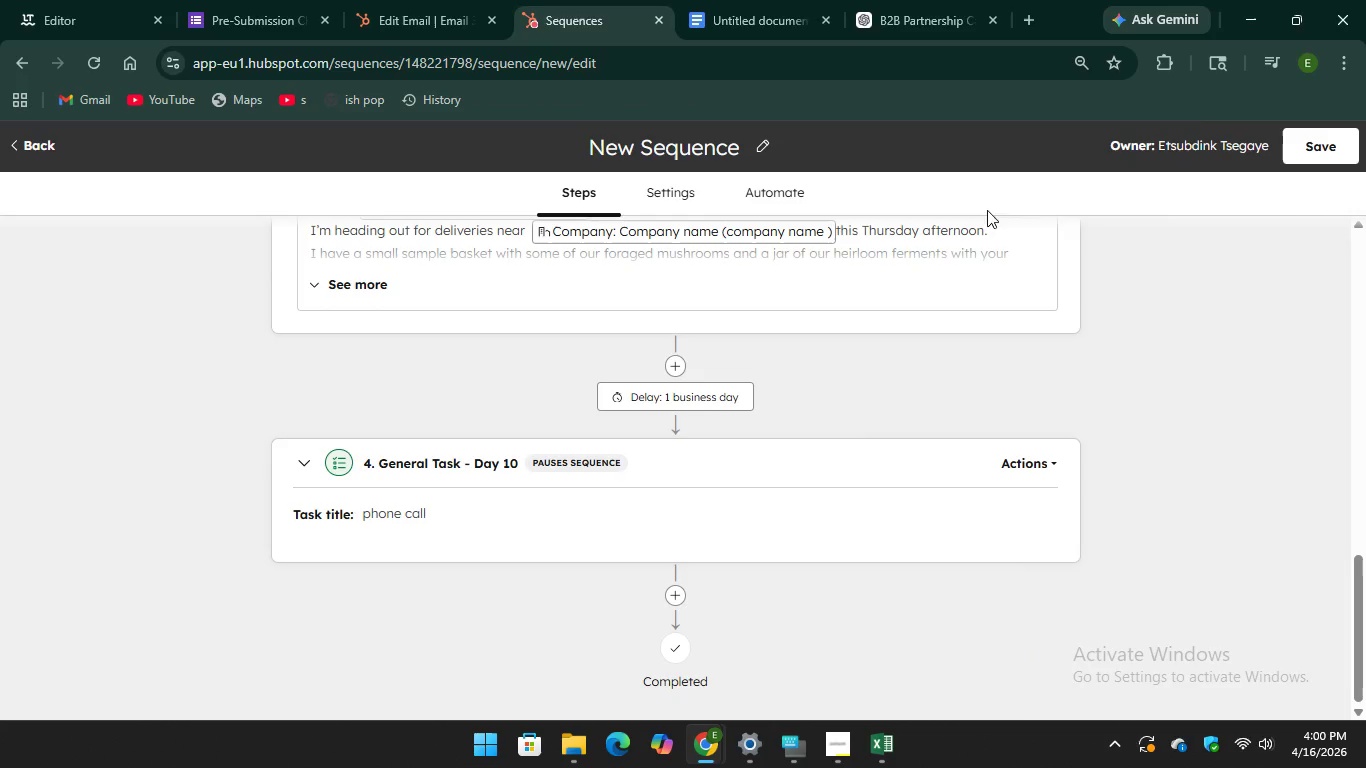 
scroll: coordinate [962, 345], scroll_direction: up, amount: 17.0
 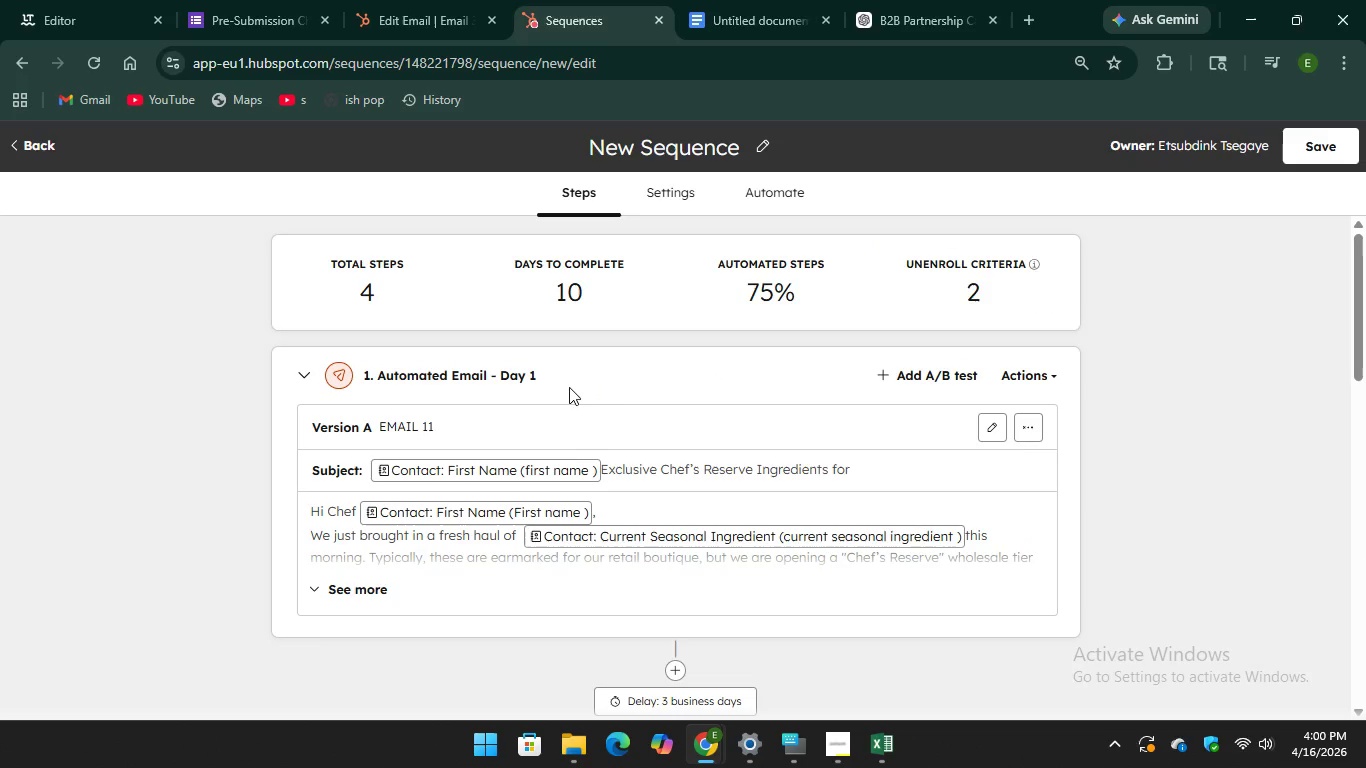 
scroll: coordinate [693, 503], scroll_direction: down, amount: 7.0
 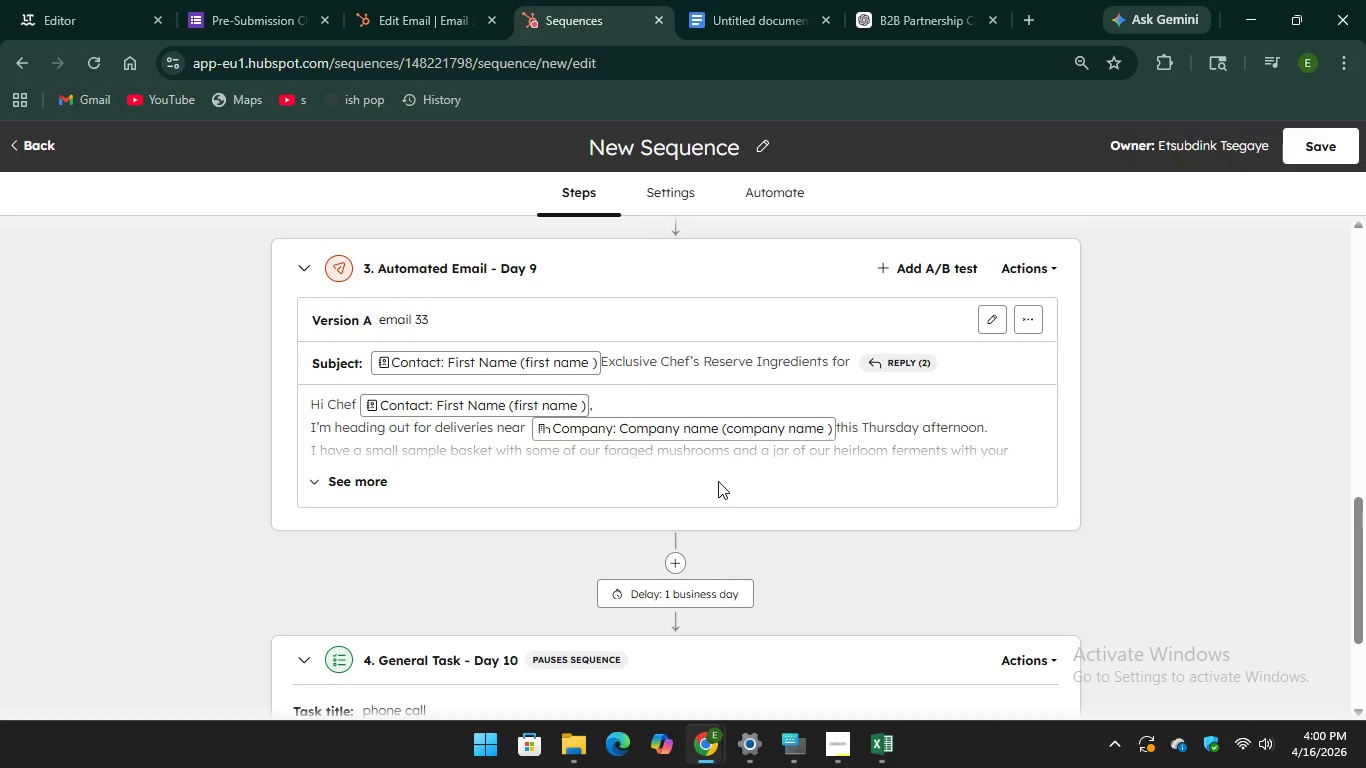 
scroll: coordinate [722, 476], scroll_direction: down, amount: 3.0
 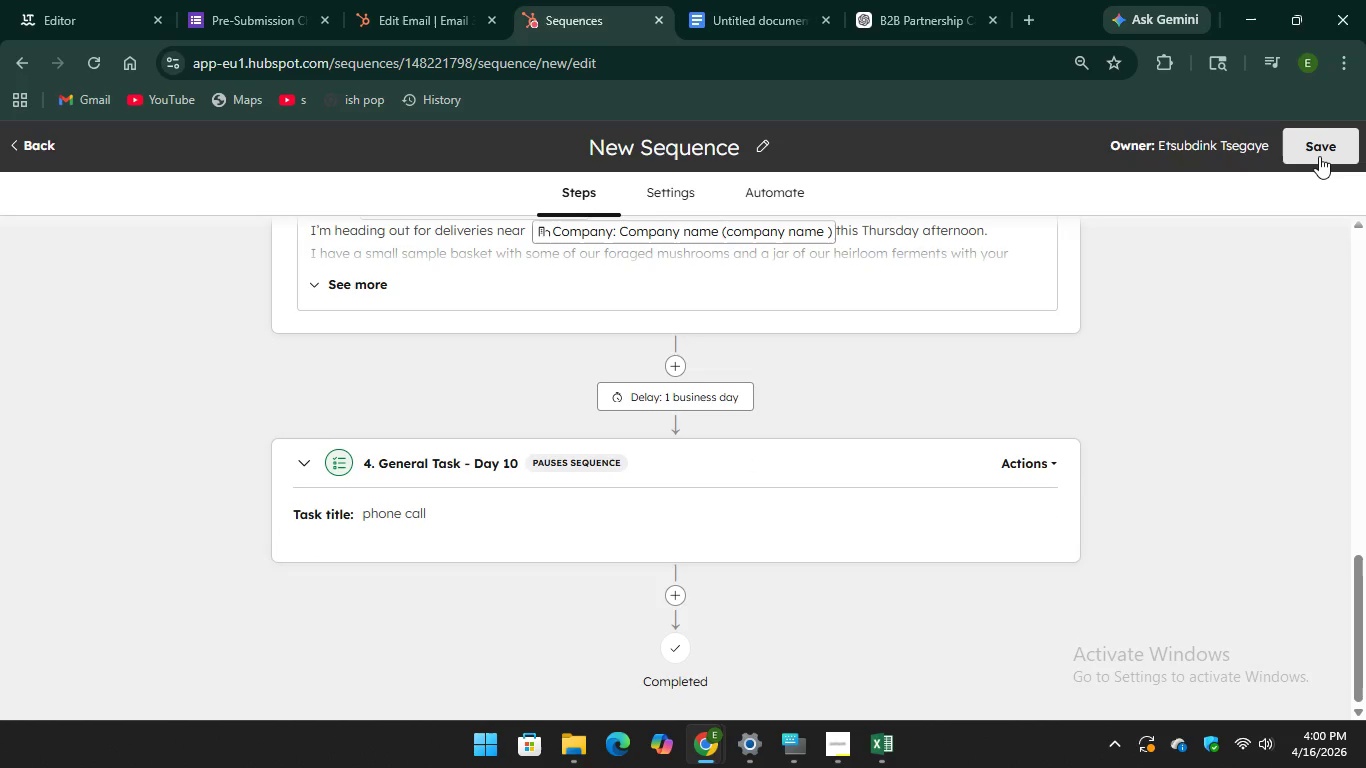 
left_click([1319, 156])
 